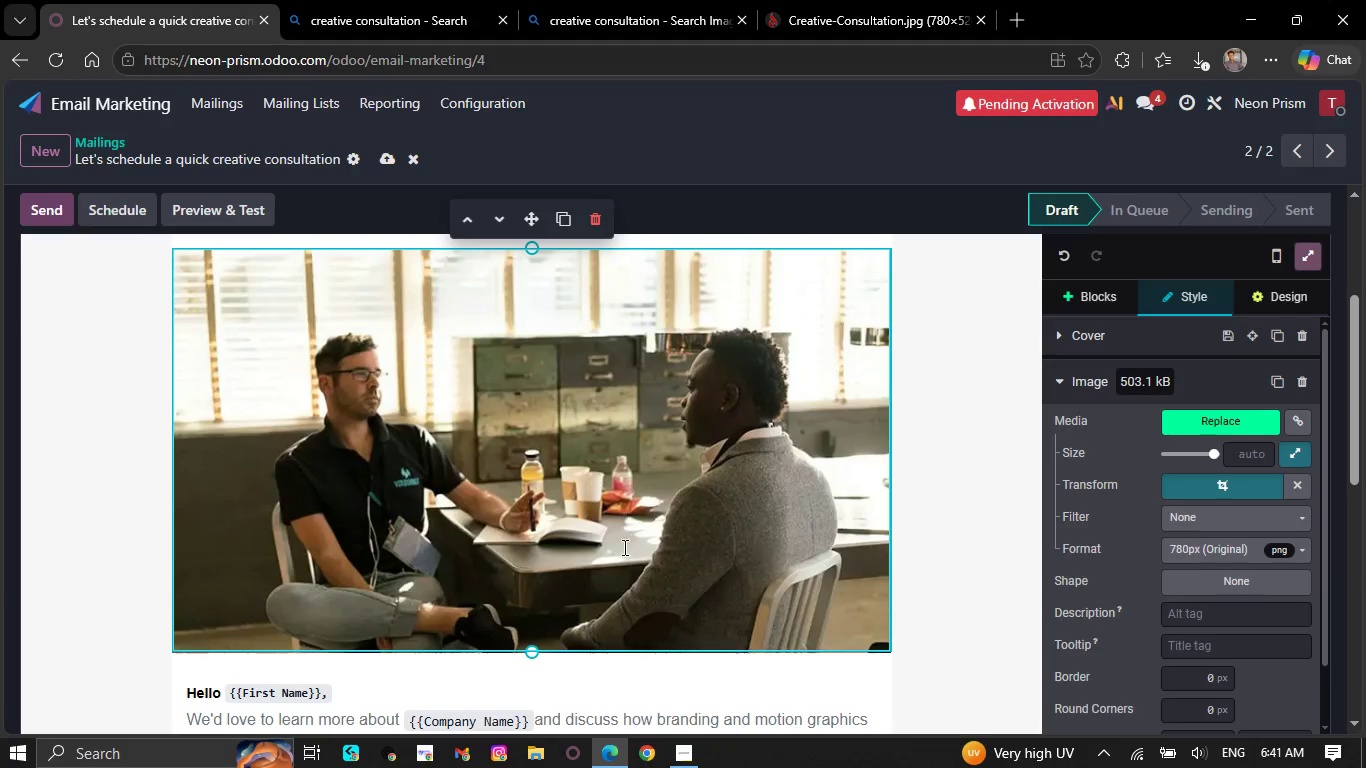 
scroll: coordinate [623, 556], scroll_direction: up, amount: 6.0
 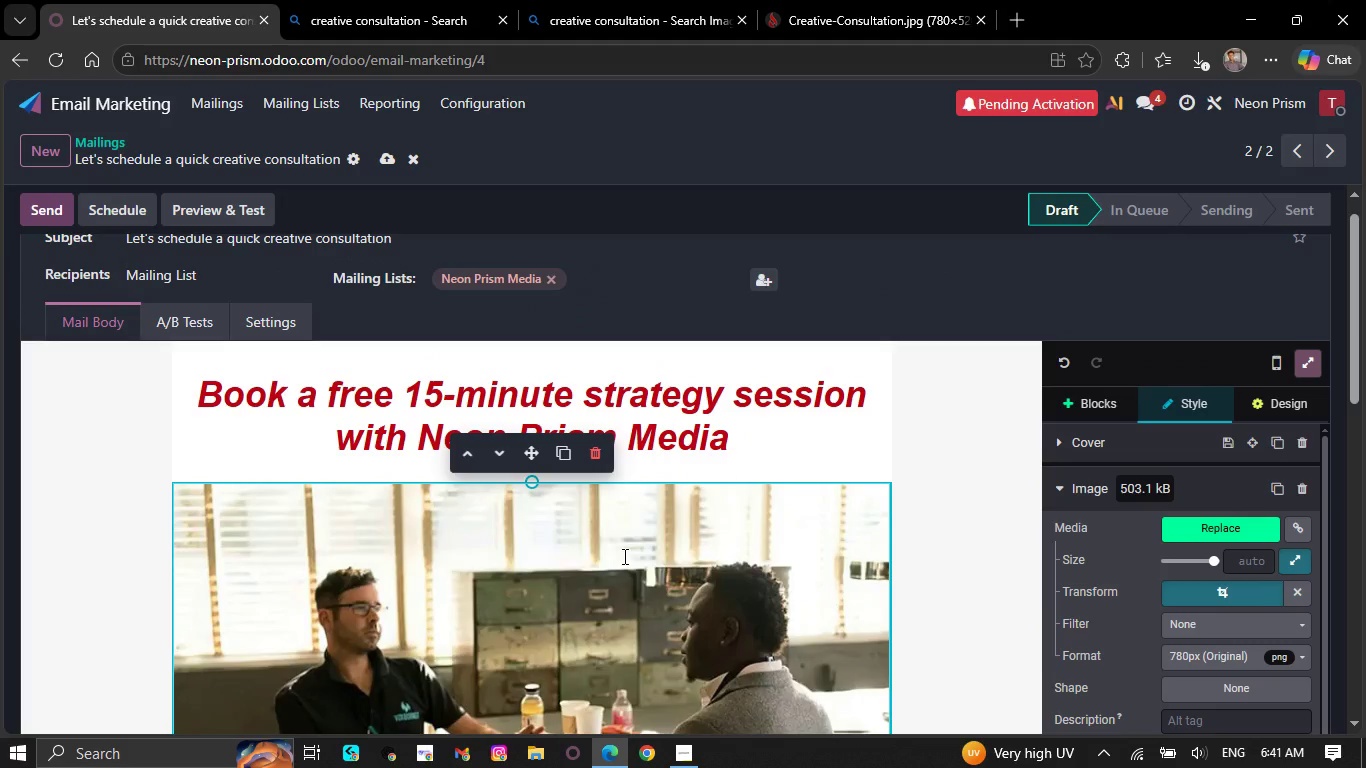 
scroll: coordinate [623, 562], scroll_direction: down, amount: 27.0
 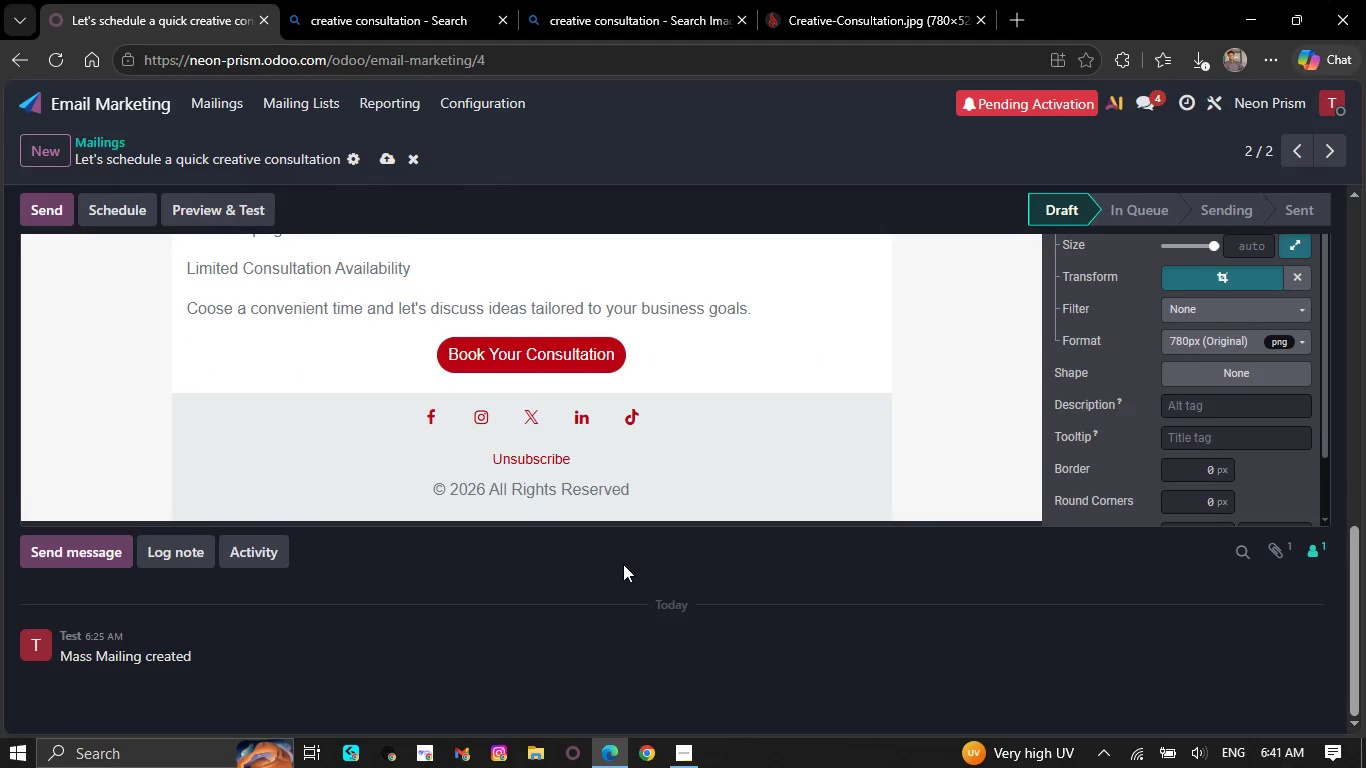 
scroll: coordinate [623, 564], scroll_direction: up, amount: 7.0
 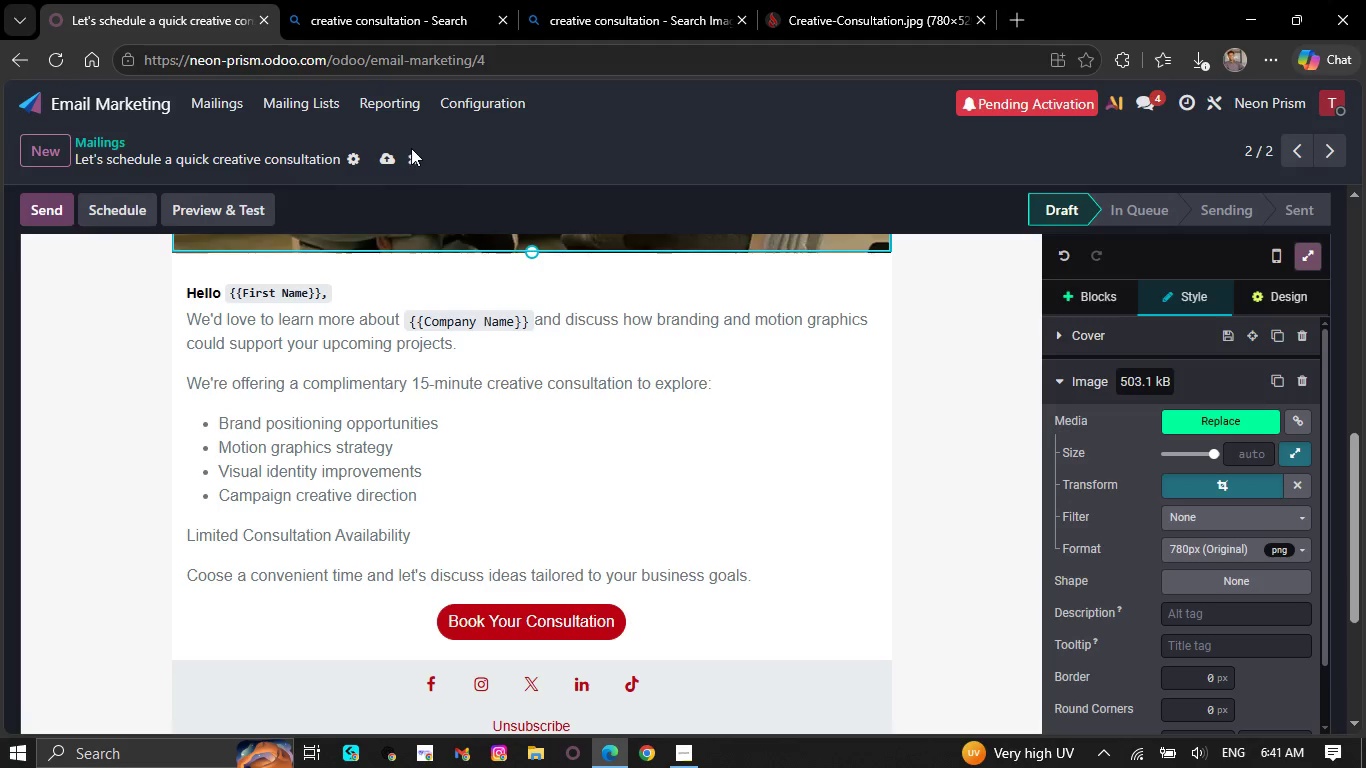 
left_click([390, 158])
 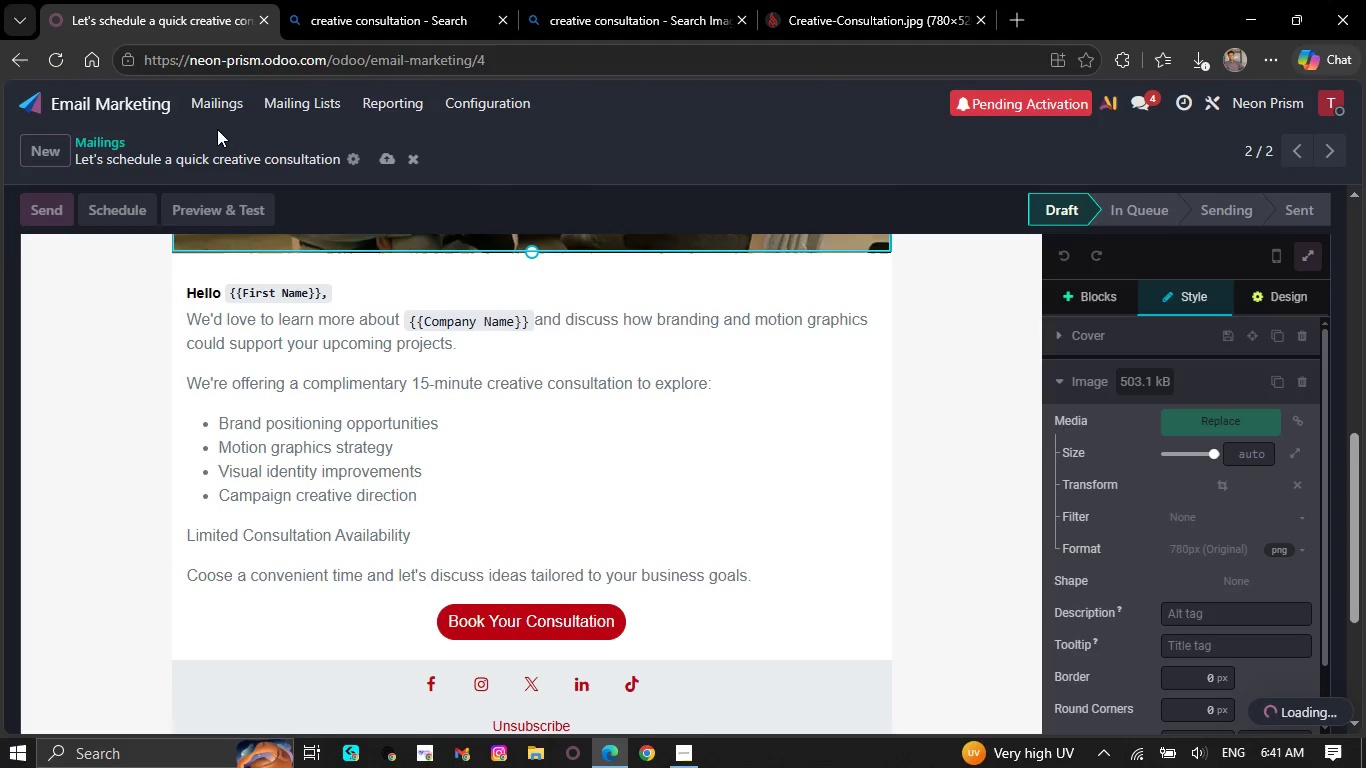 
left_click([216, 111])
 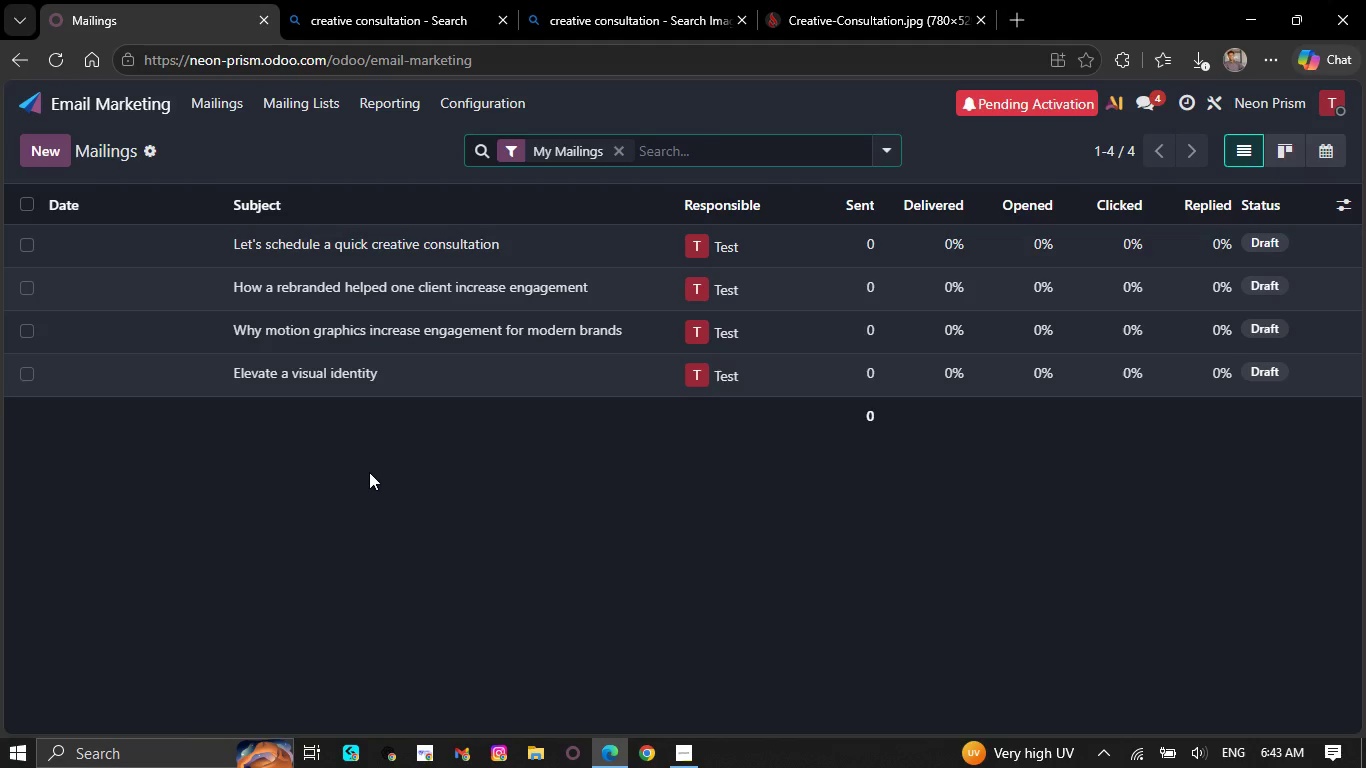 
wait(79.66)
 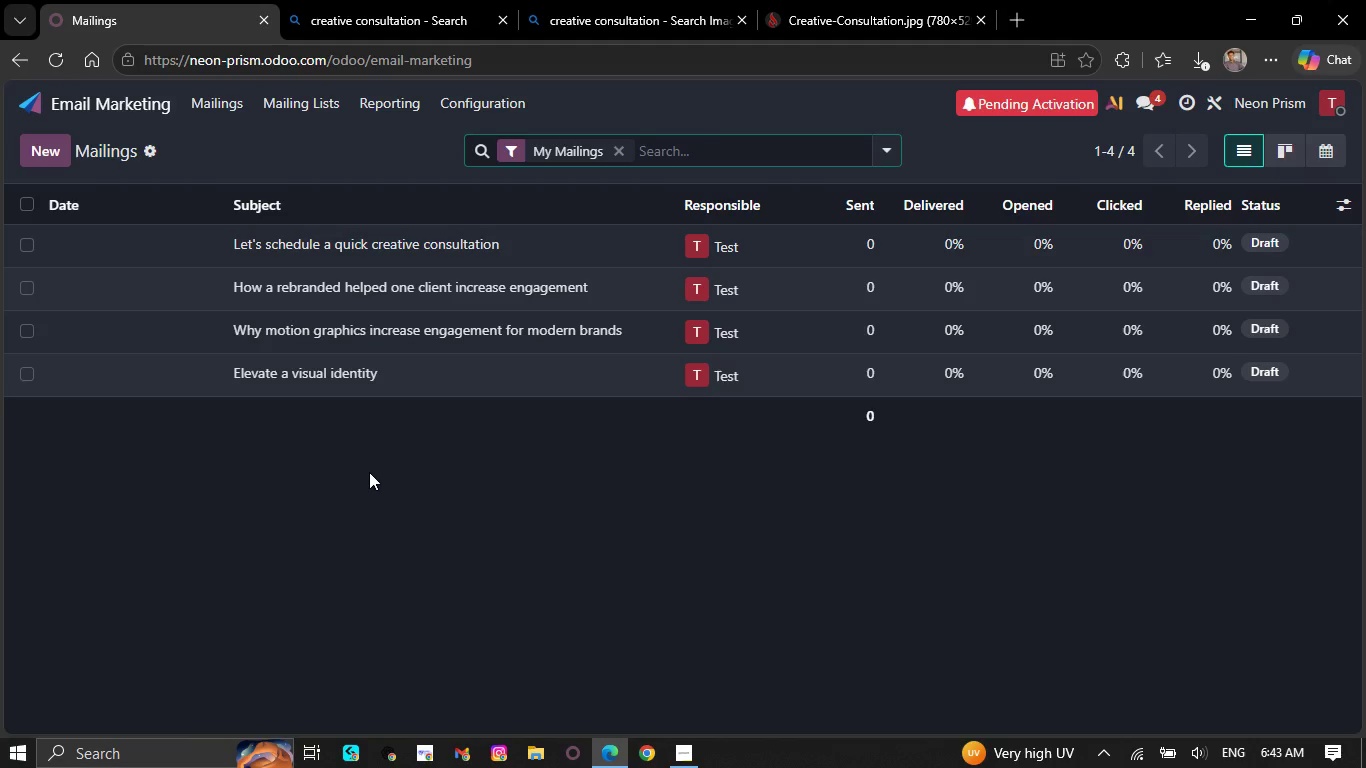 
left_click([312, 336])
 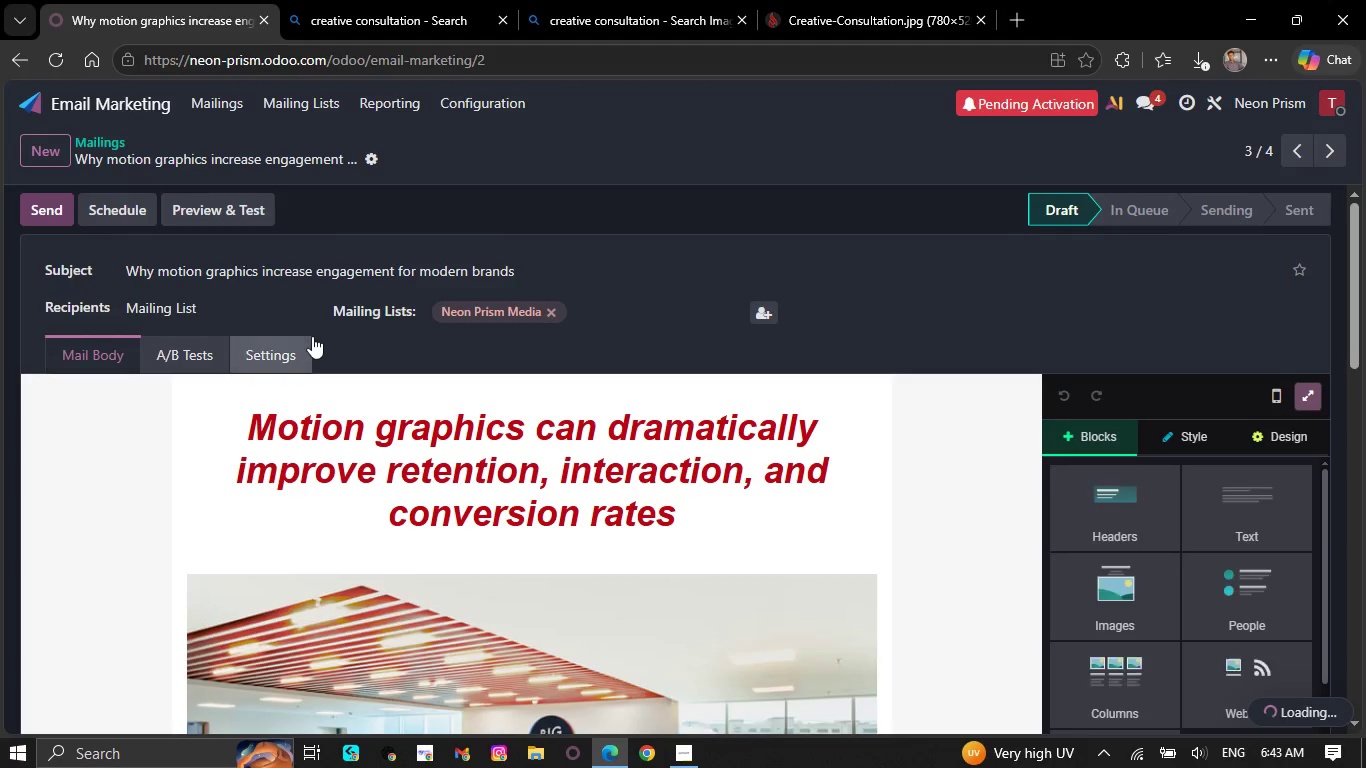 
scroll: coordinate [335, 413], scroll_direction: down, amount: 6.0
 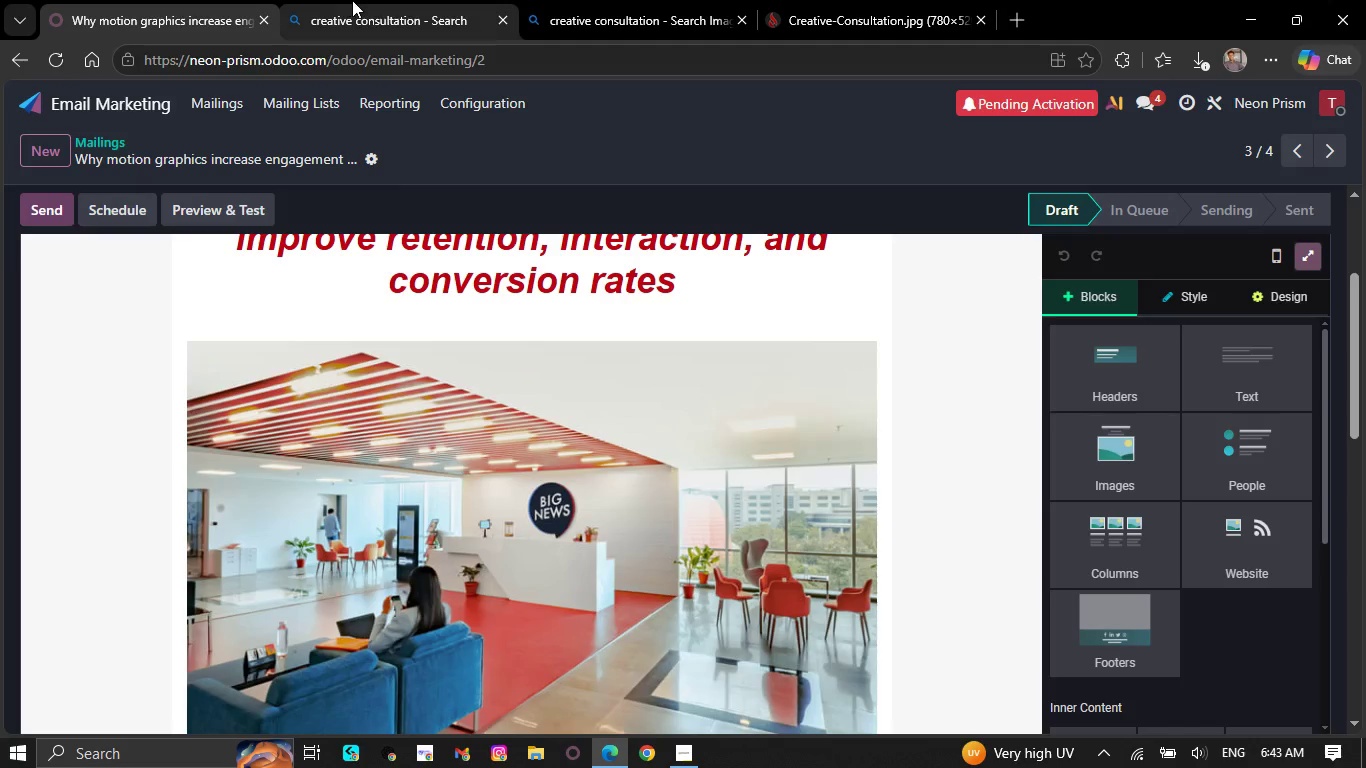 
left_click([362, 0])
 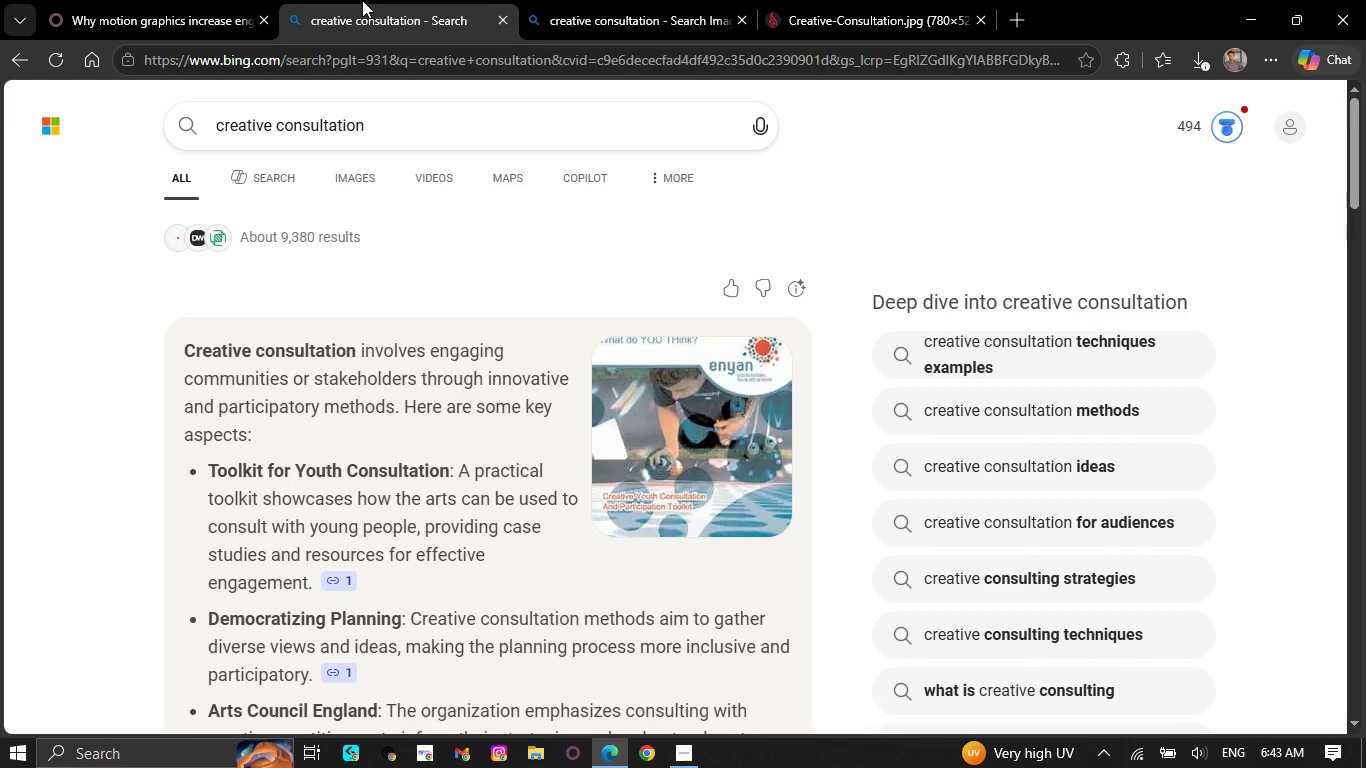 
wait(7.95)
 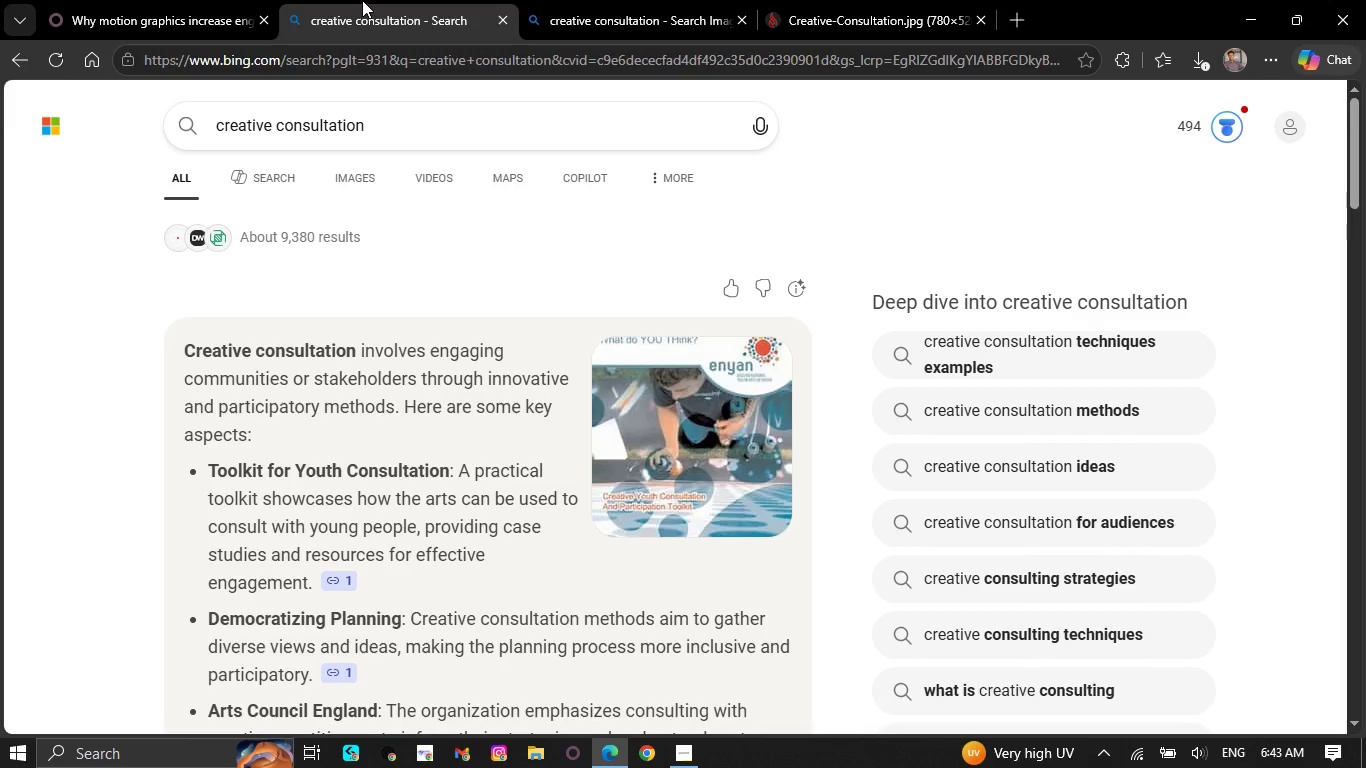 
type(momotion graphics designer)
key(NumpadEnter)
 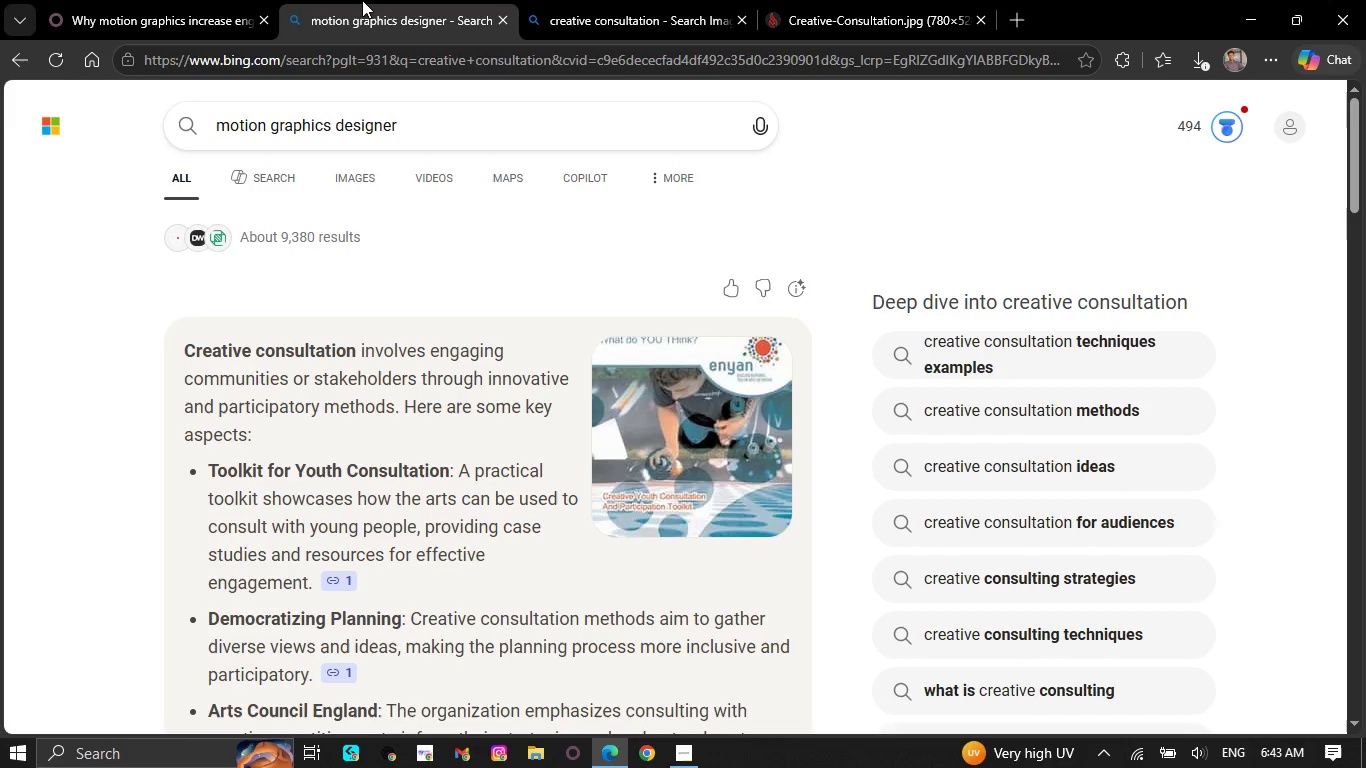 
hold_key(key=Backspace, duration=1.42)
 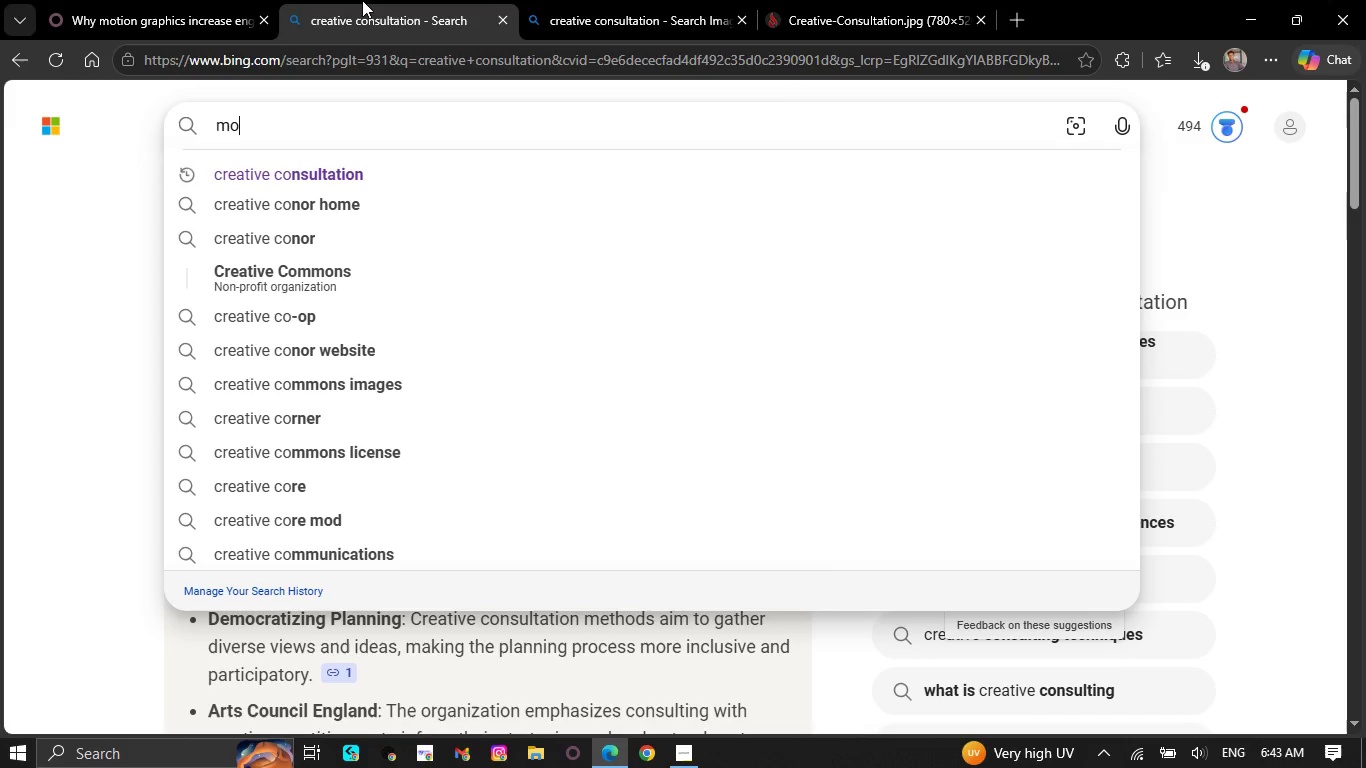 
scroll: coordinate [370, 480], scroll_direction: down, amount: 5.0
 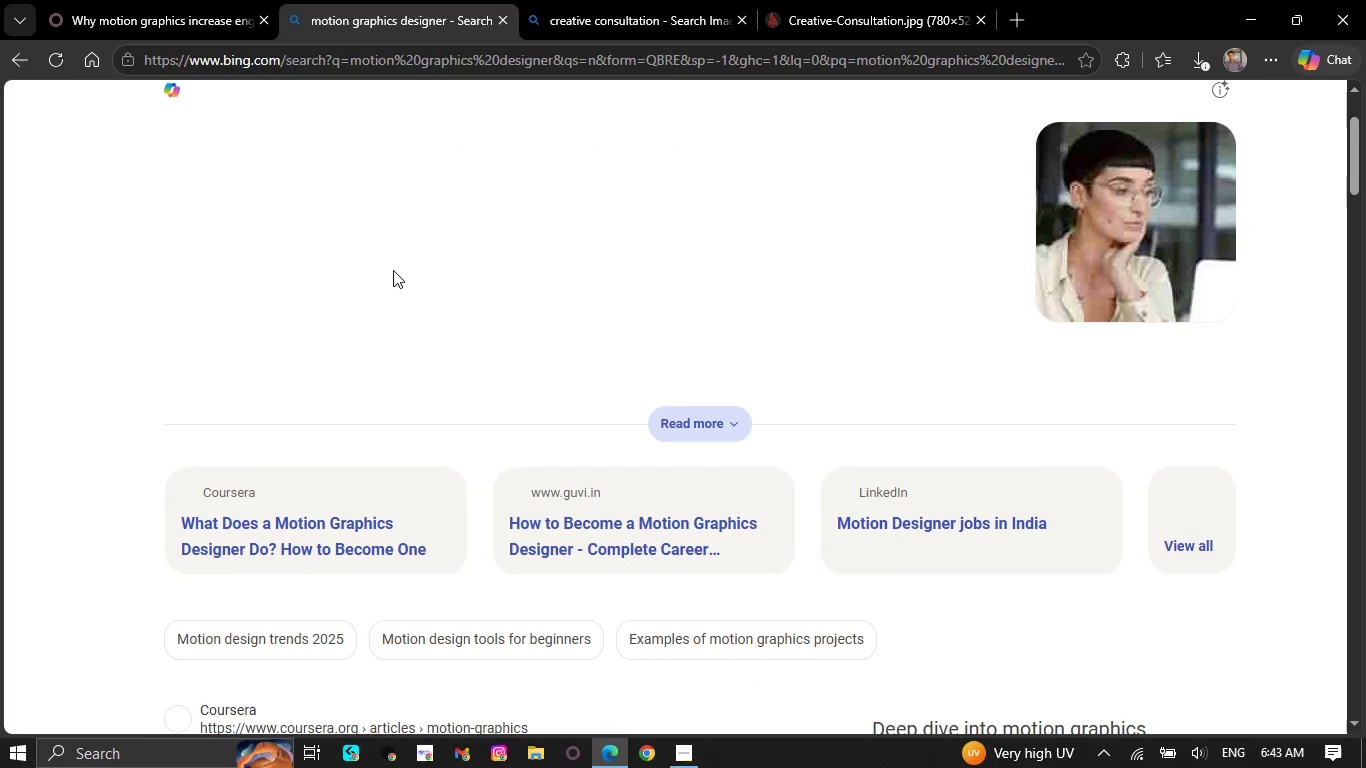 
scroll: coordinate [393, 277], scroll_direction: up, amount: 6.0
 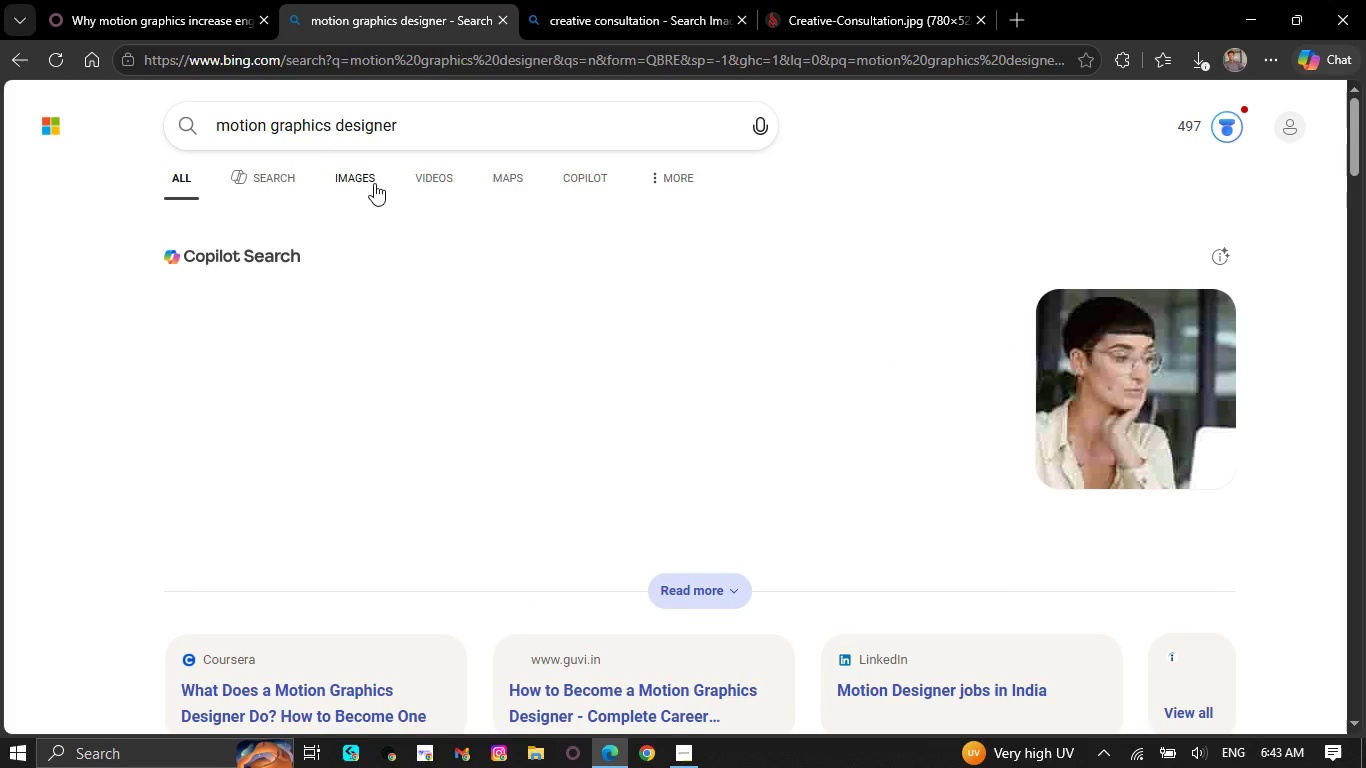 
left_click([366, 183])
 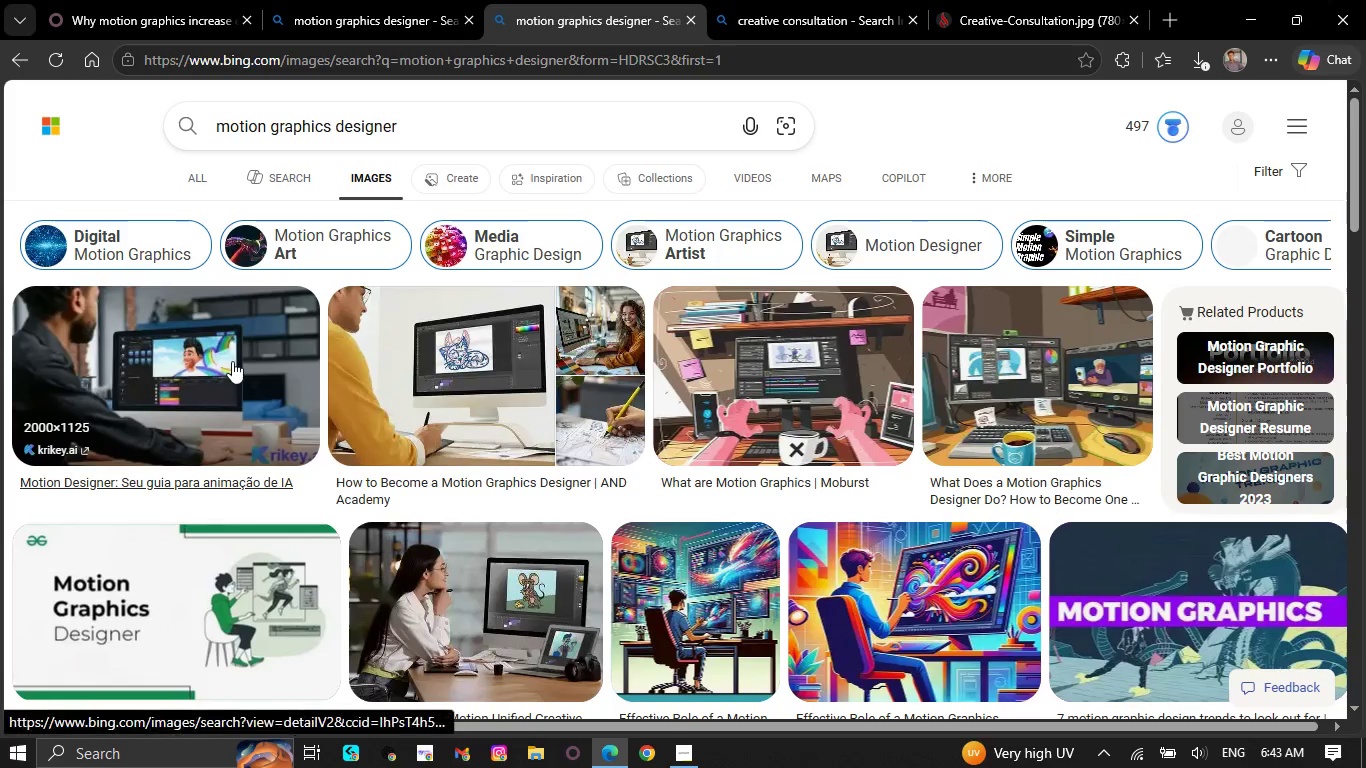 
wait(5.94)
 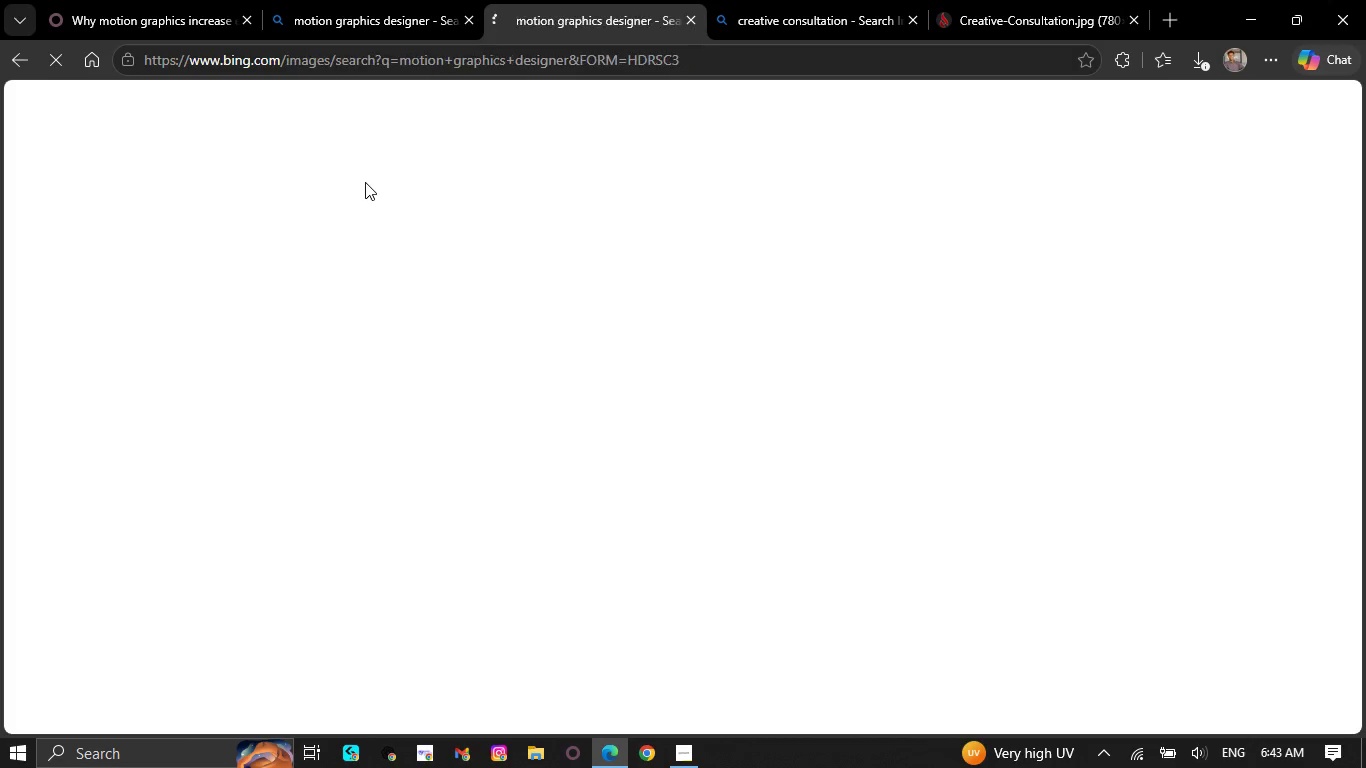 
left_click([232, 361])
 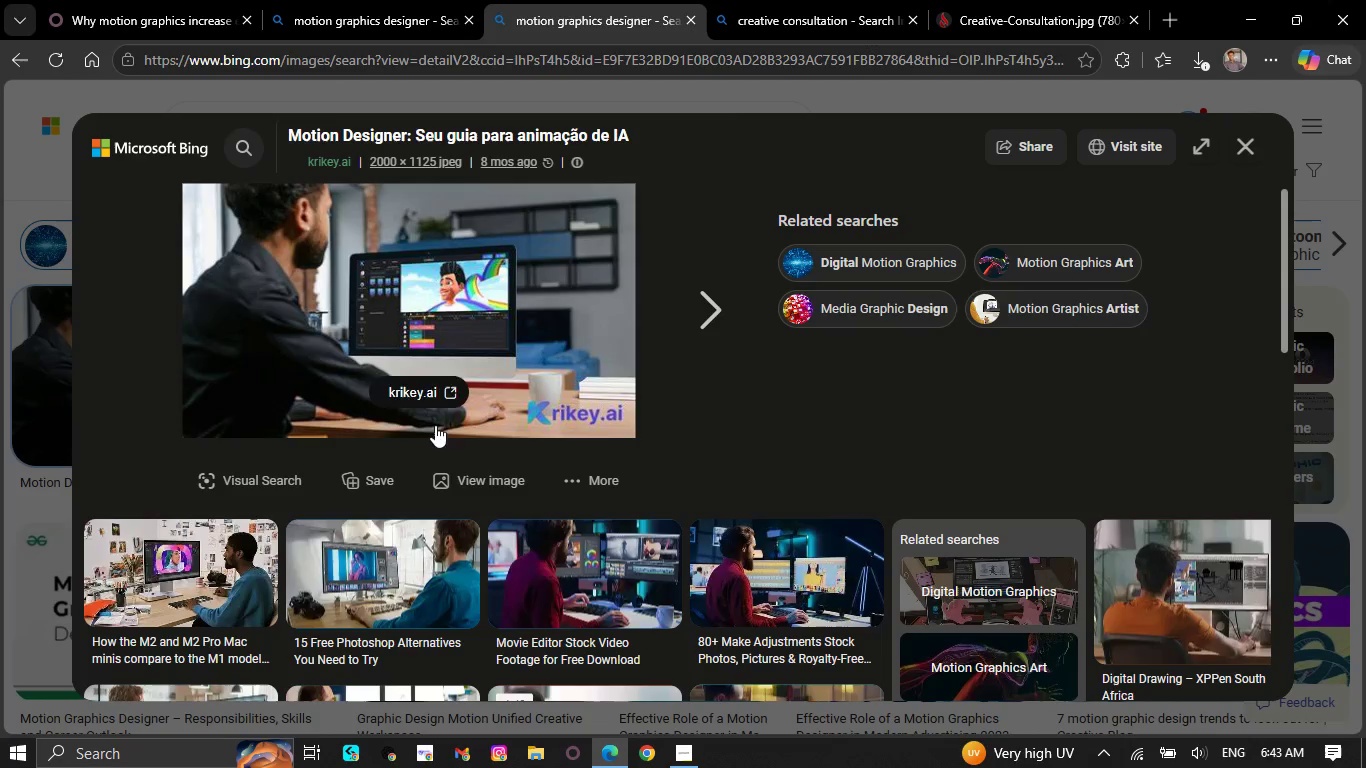 
wait(6.66)
 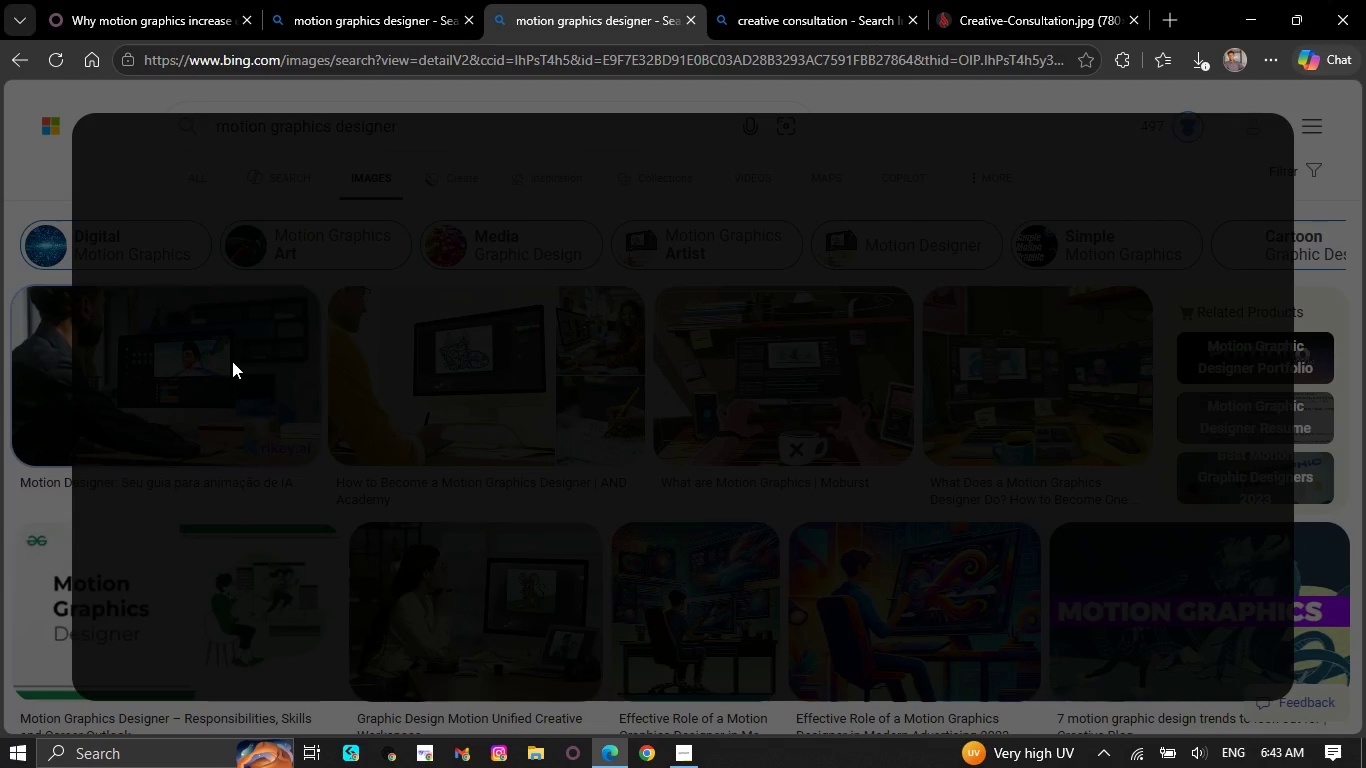 
left_click([501, 473])
 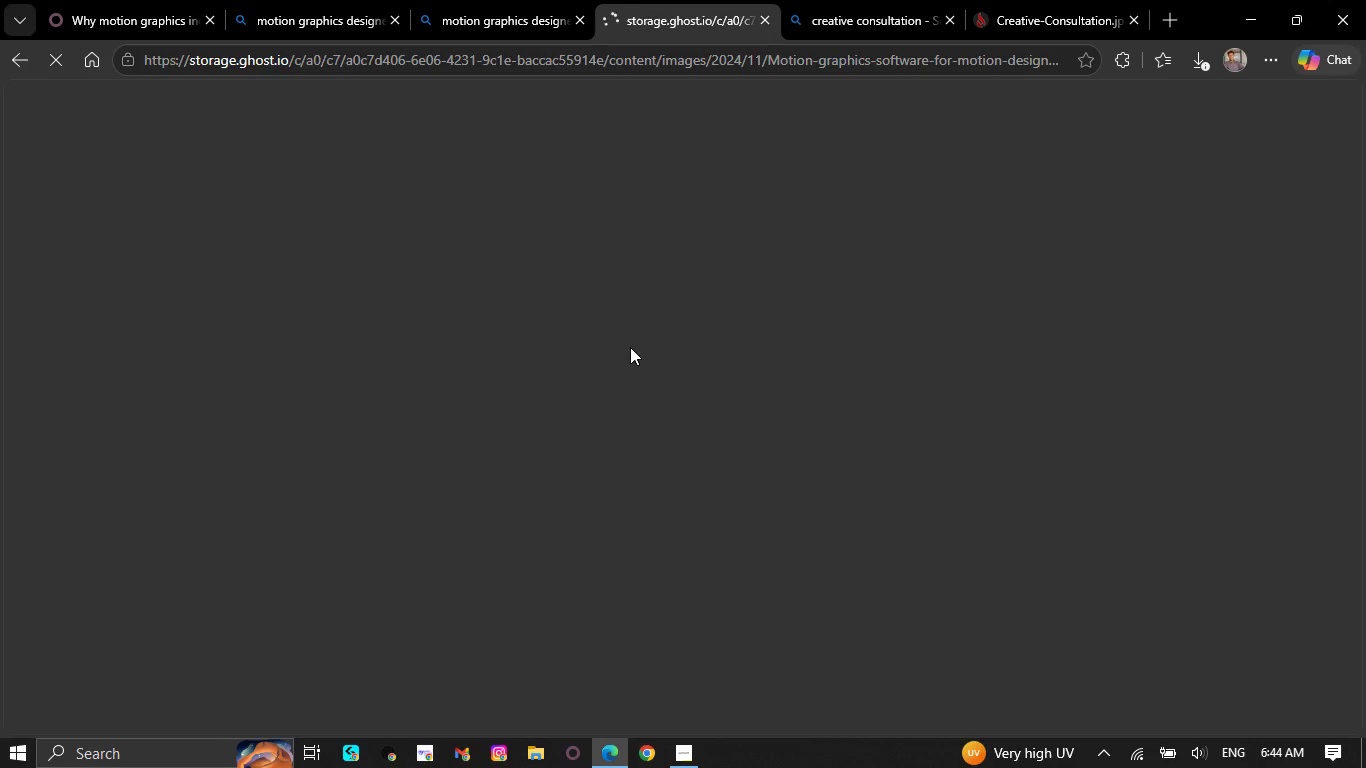 
right_click([630, 347])
 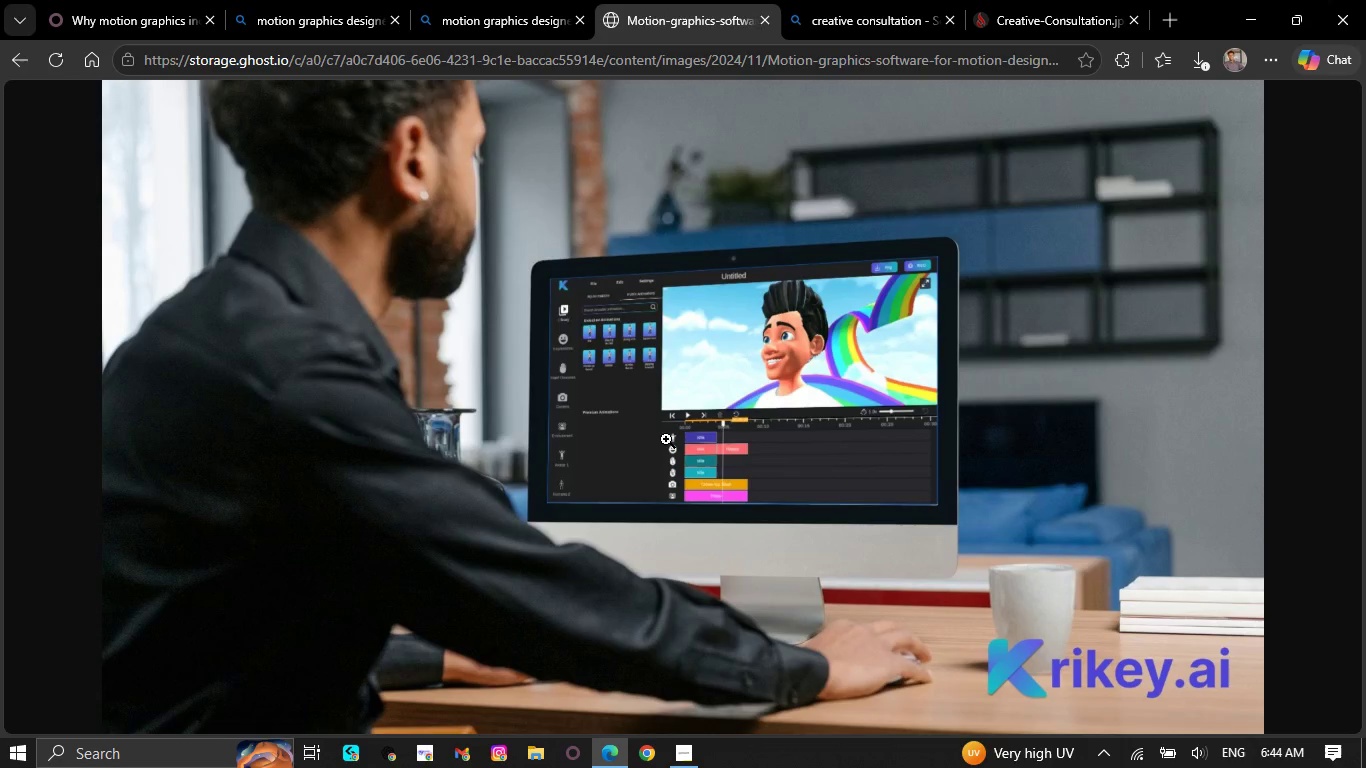 
left_click([88, 0])
 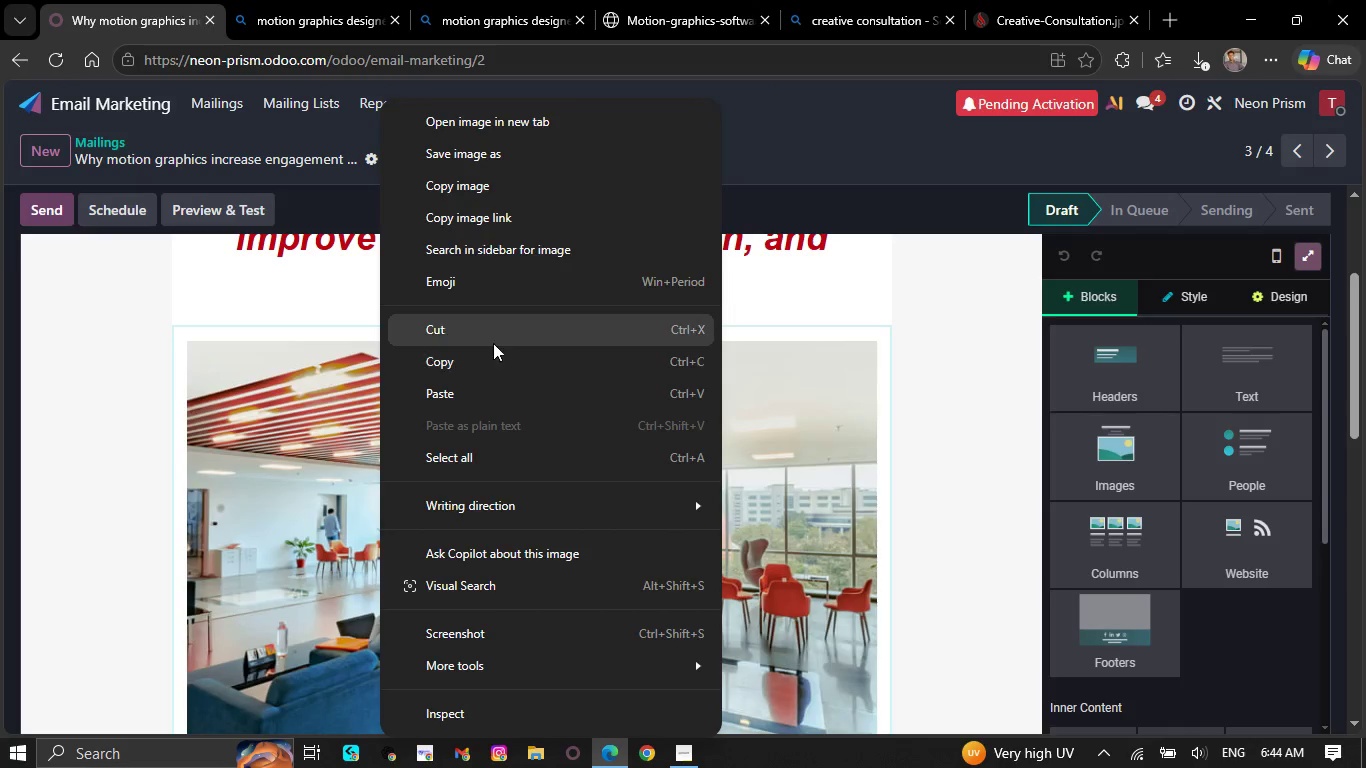 
left_click([493, 392])
 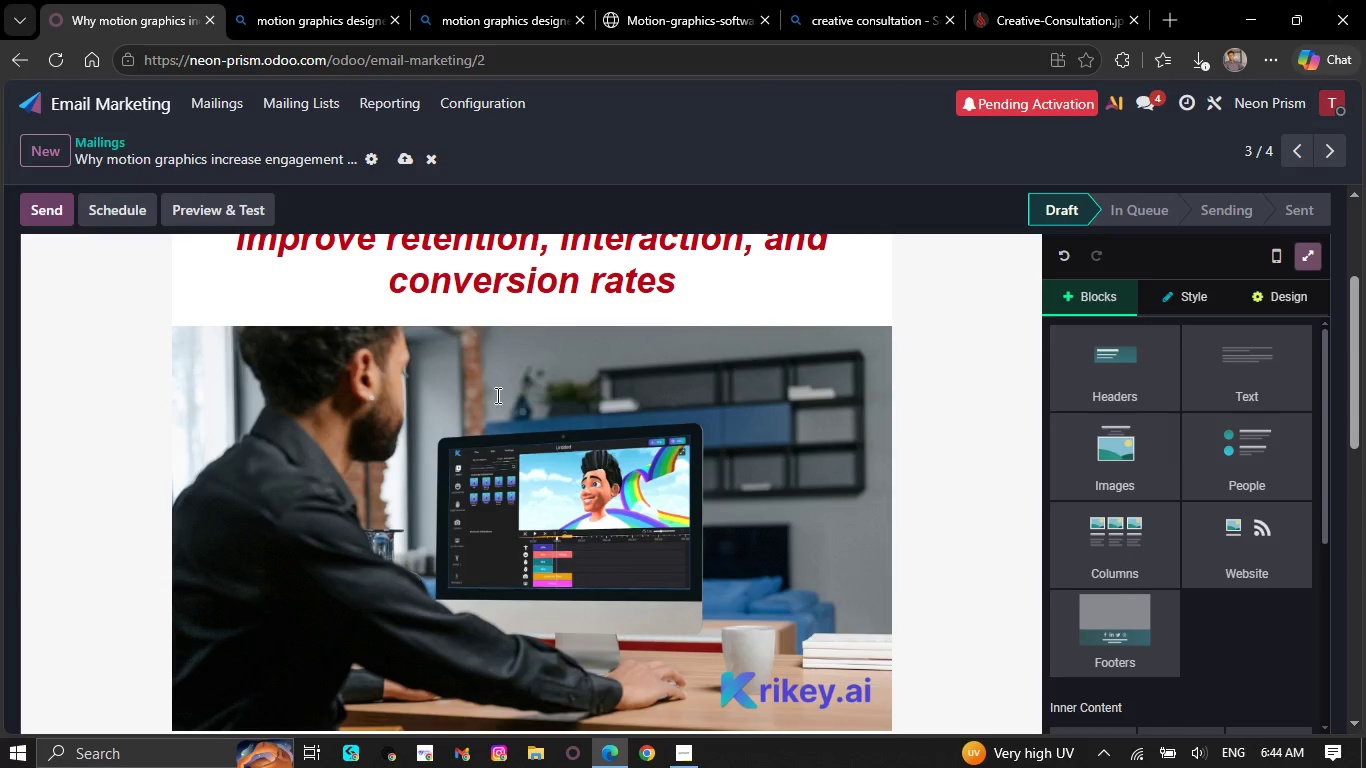 
scroll: coordinate [401, 549], scroll_direction: down, amount: 19.0
 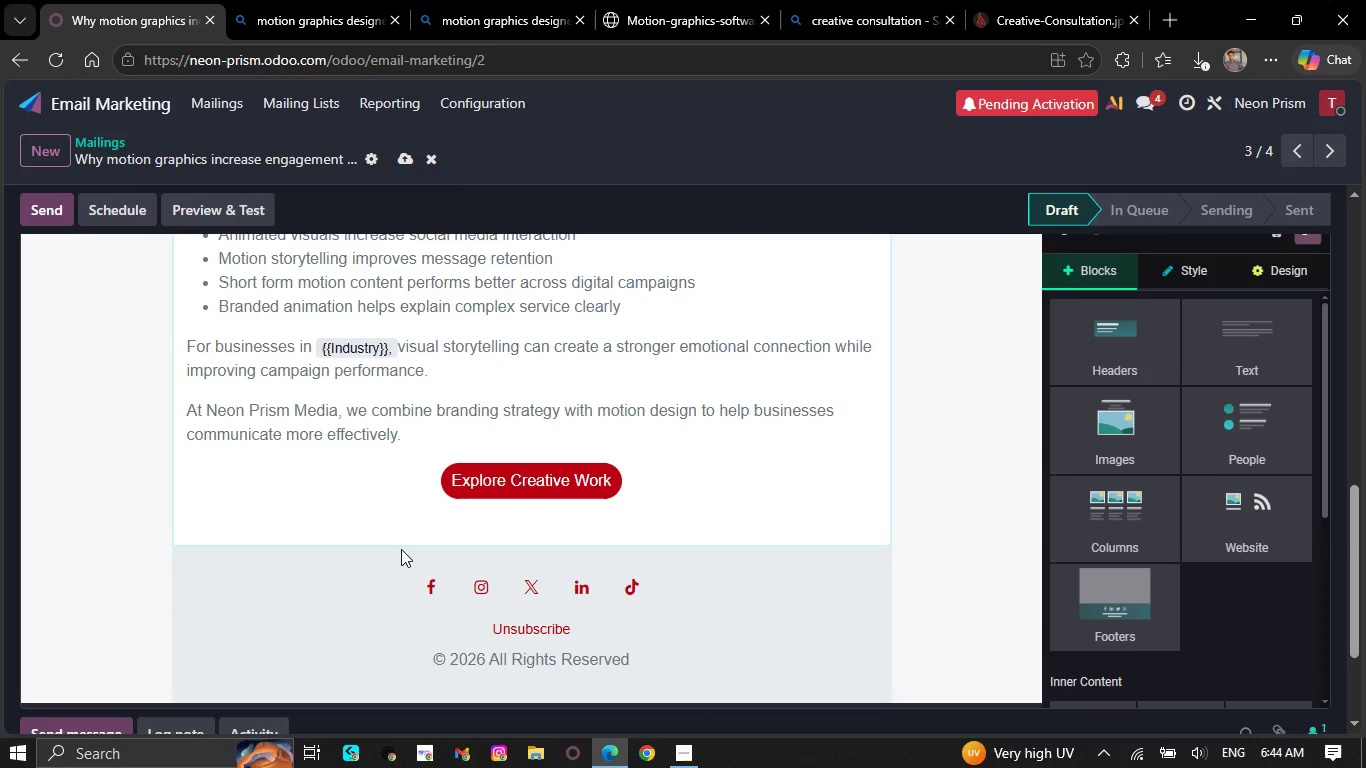 
scroll: coordinate [401, 549], scroll_direction: up, amount: 7.0
 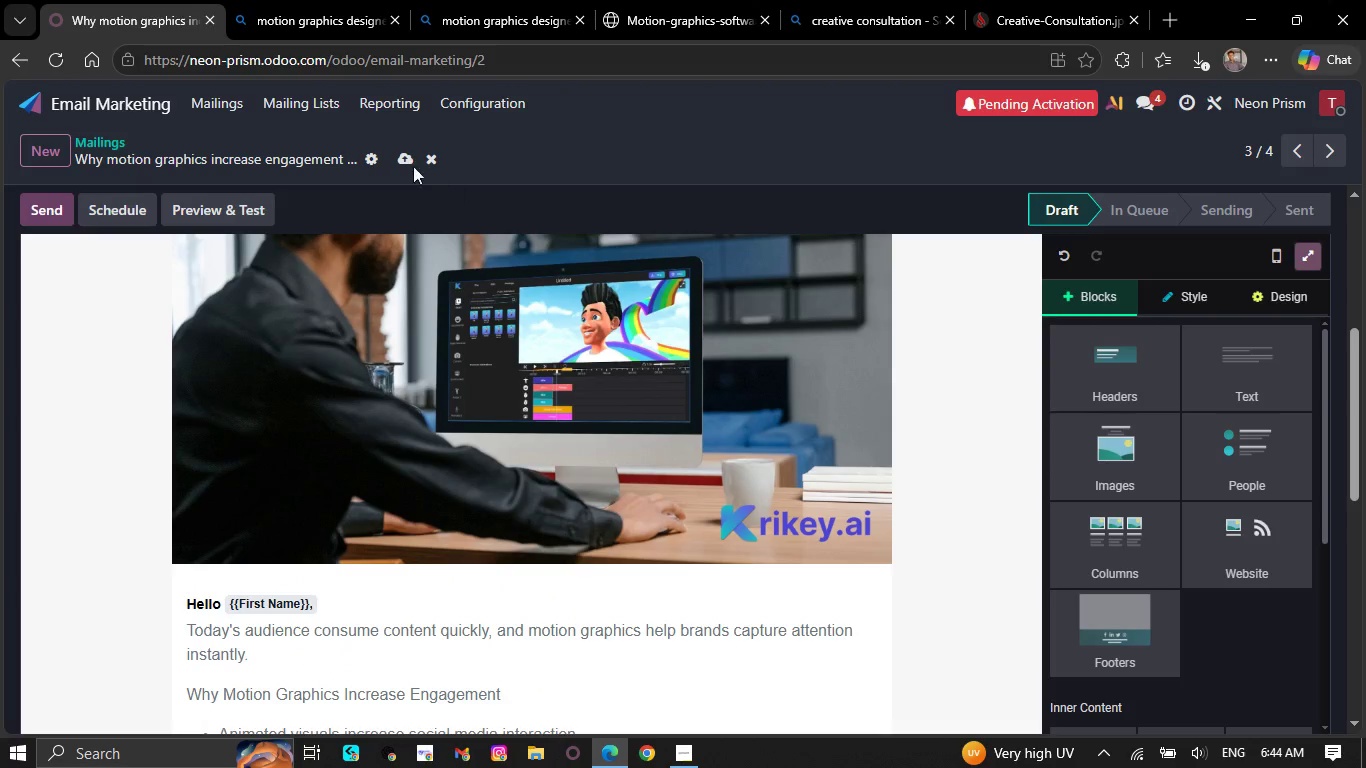 
left_click([401, 165])
 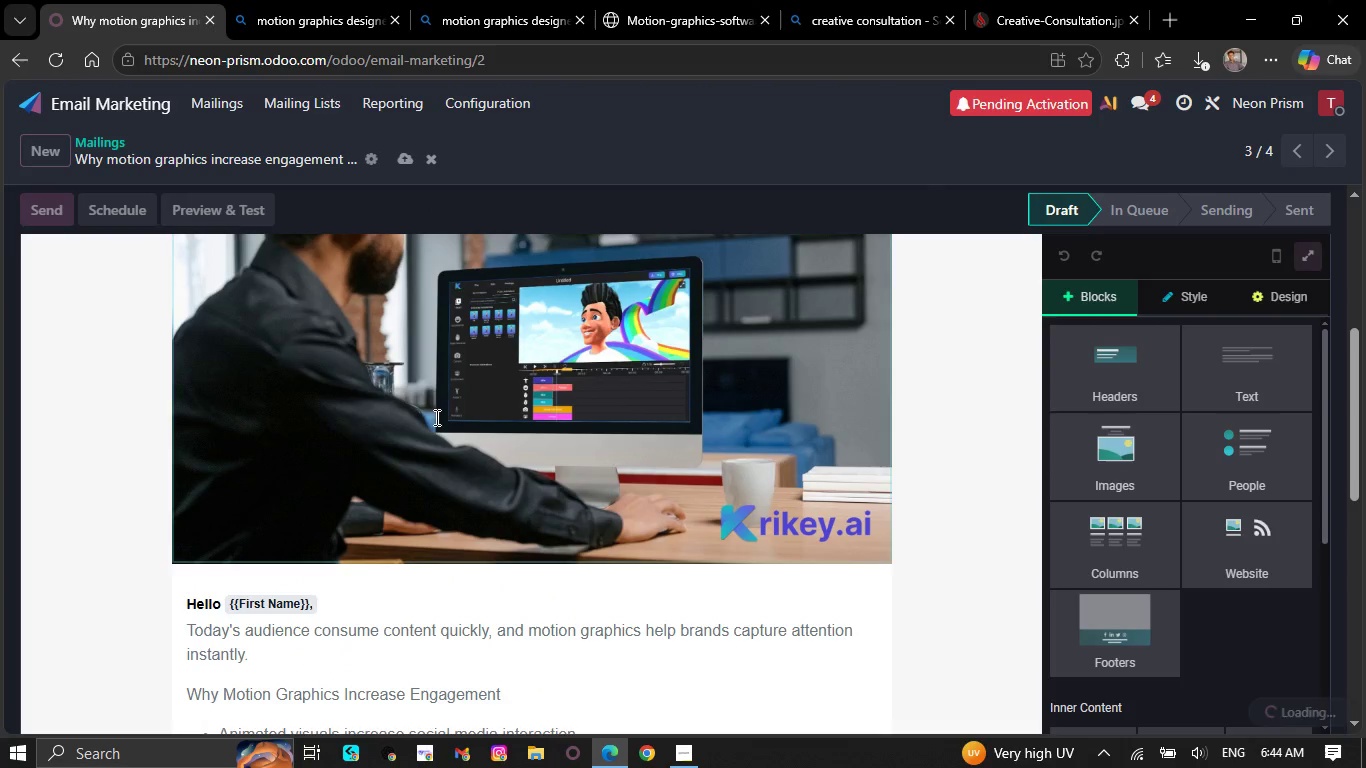 
scroll: coordinate [435, 423], scroll_direction: up, amount: 7.0
 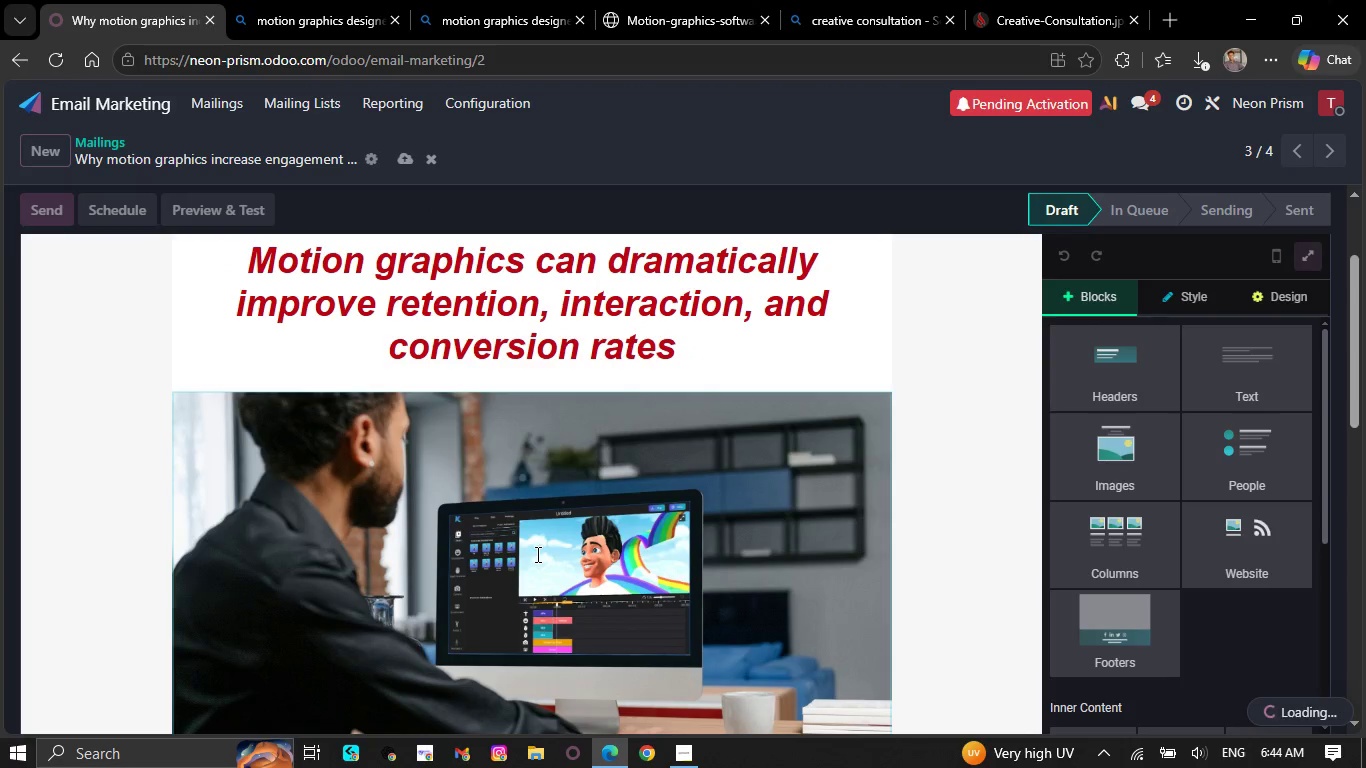 
left_click([532, 561])
 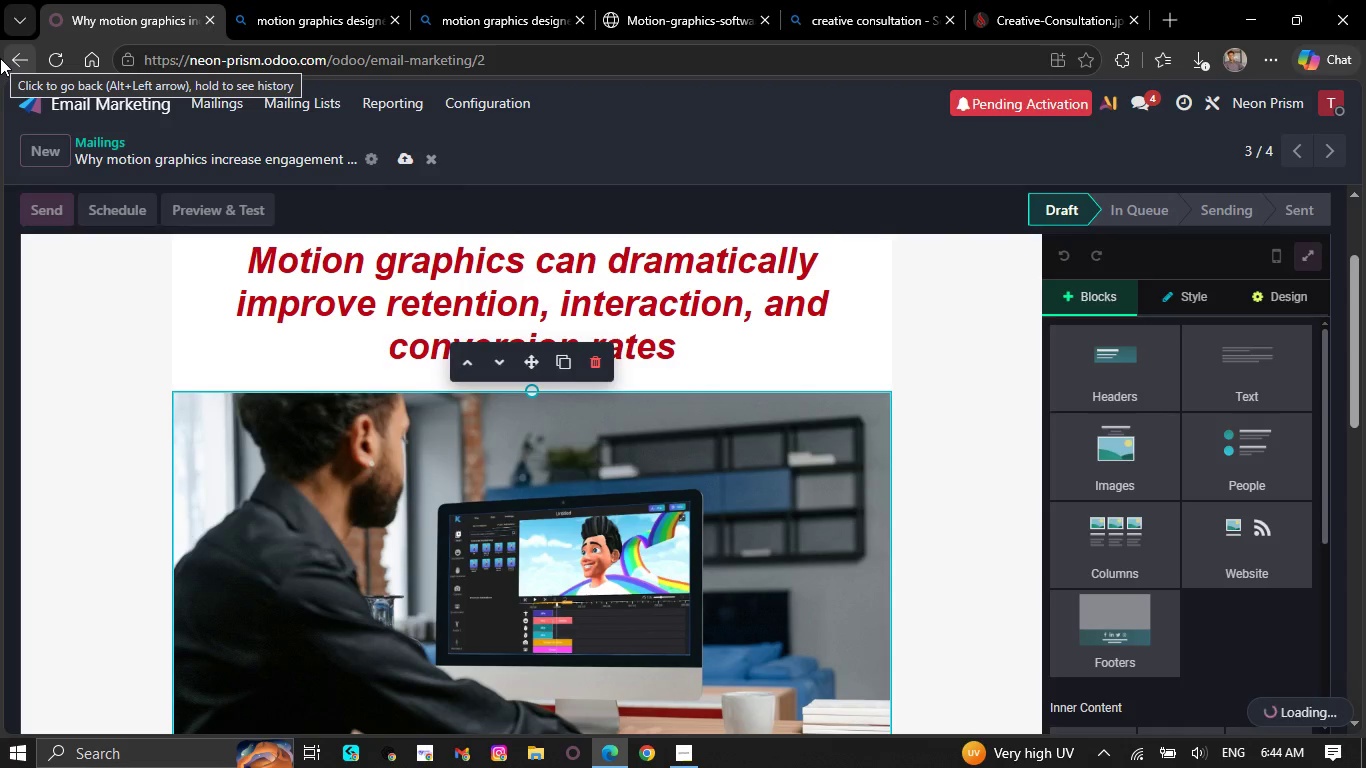 
wait(6.92)
 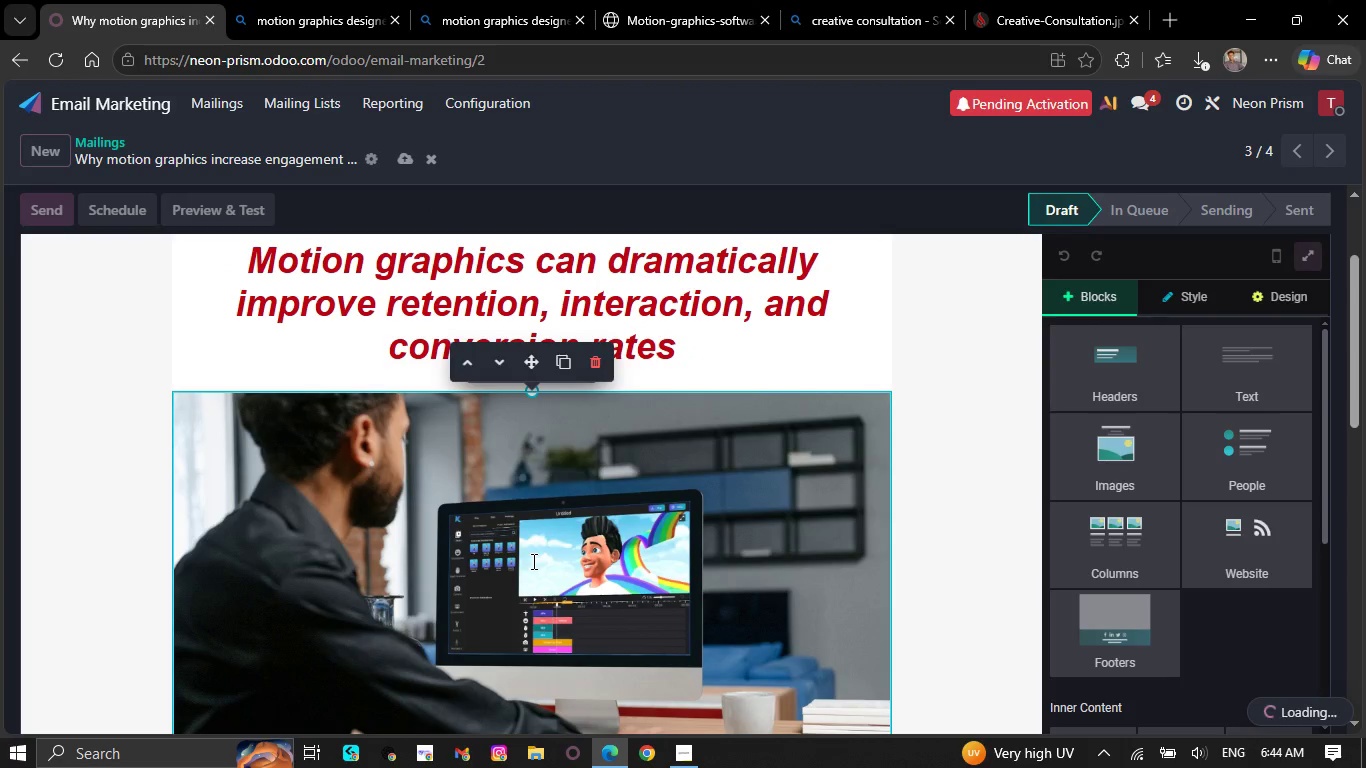 
left_click([504, 554])
 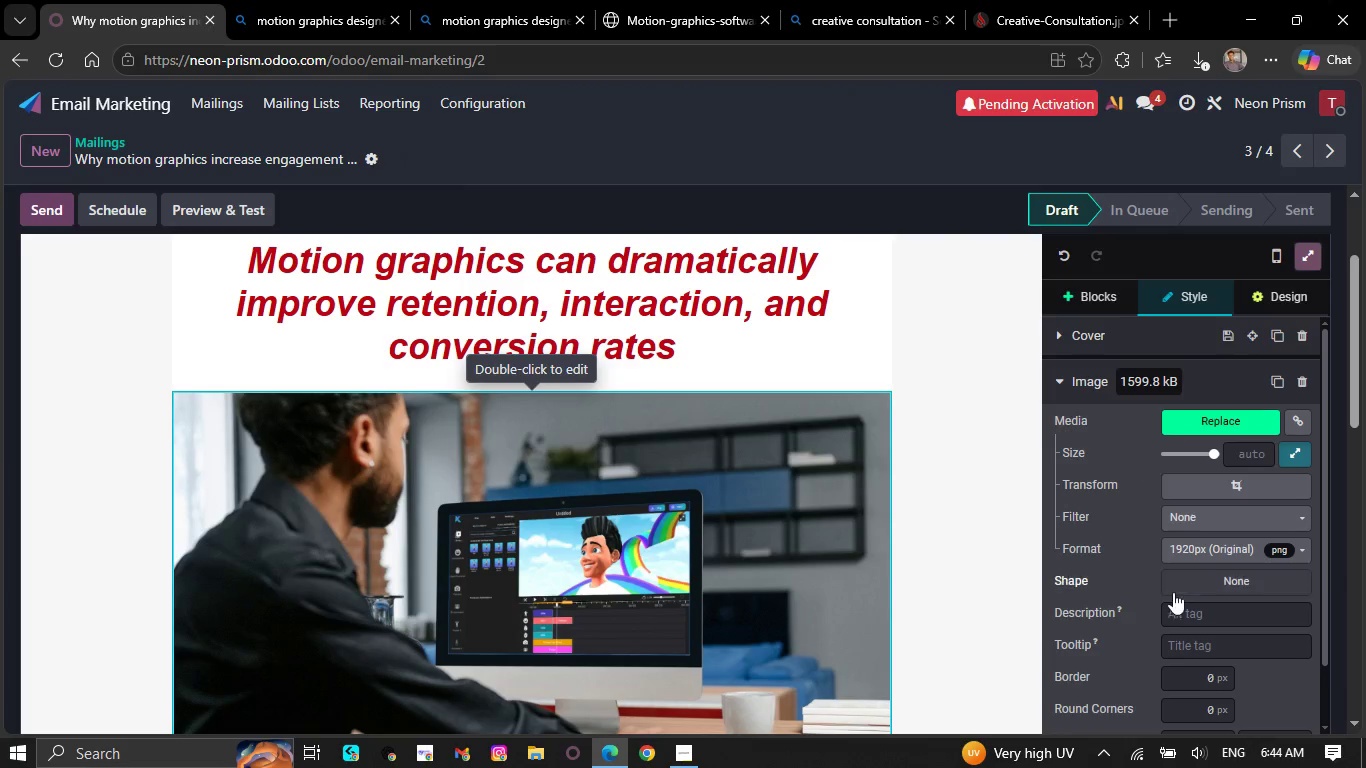 
left_click([1226, 498])
 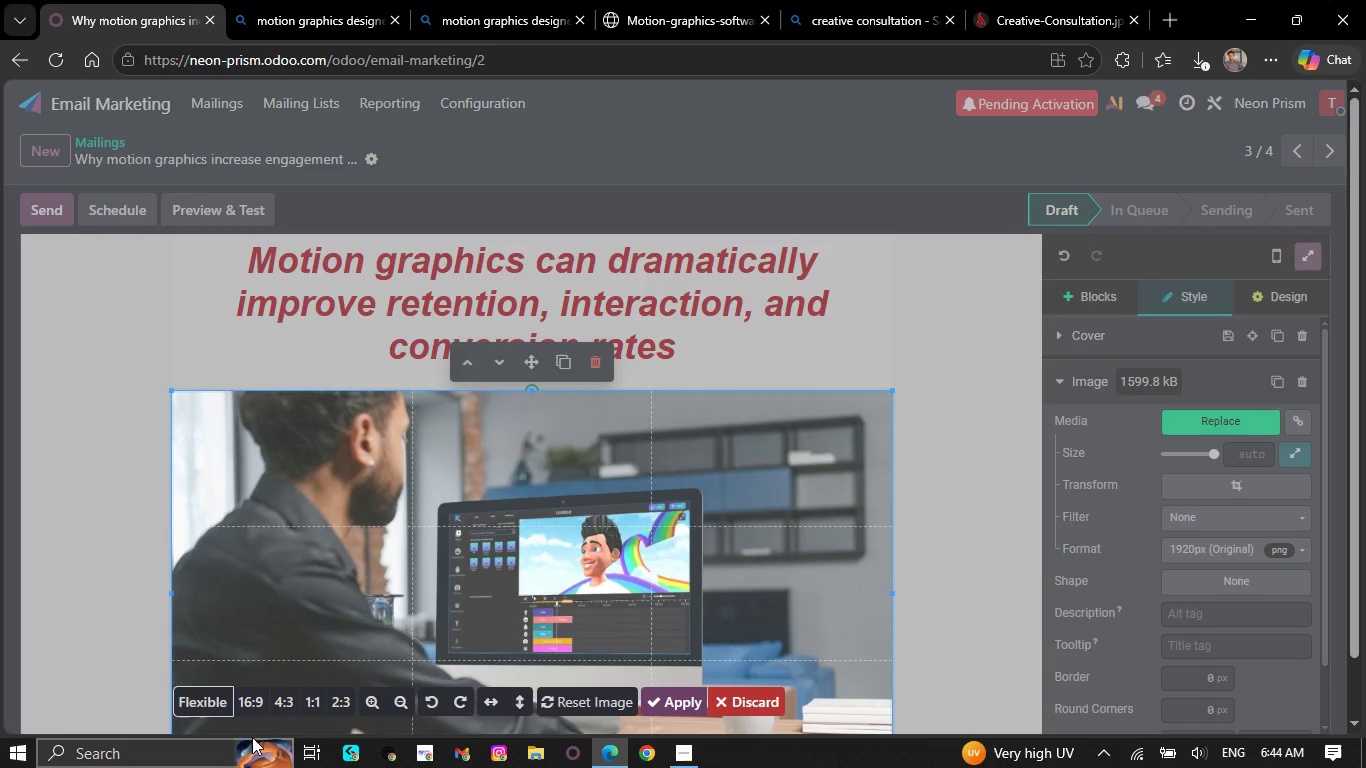 
left_click([257, 703])
 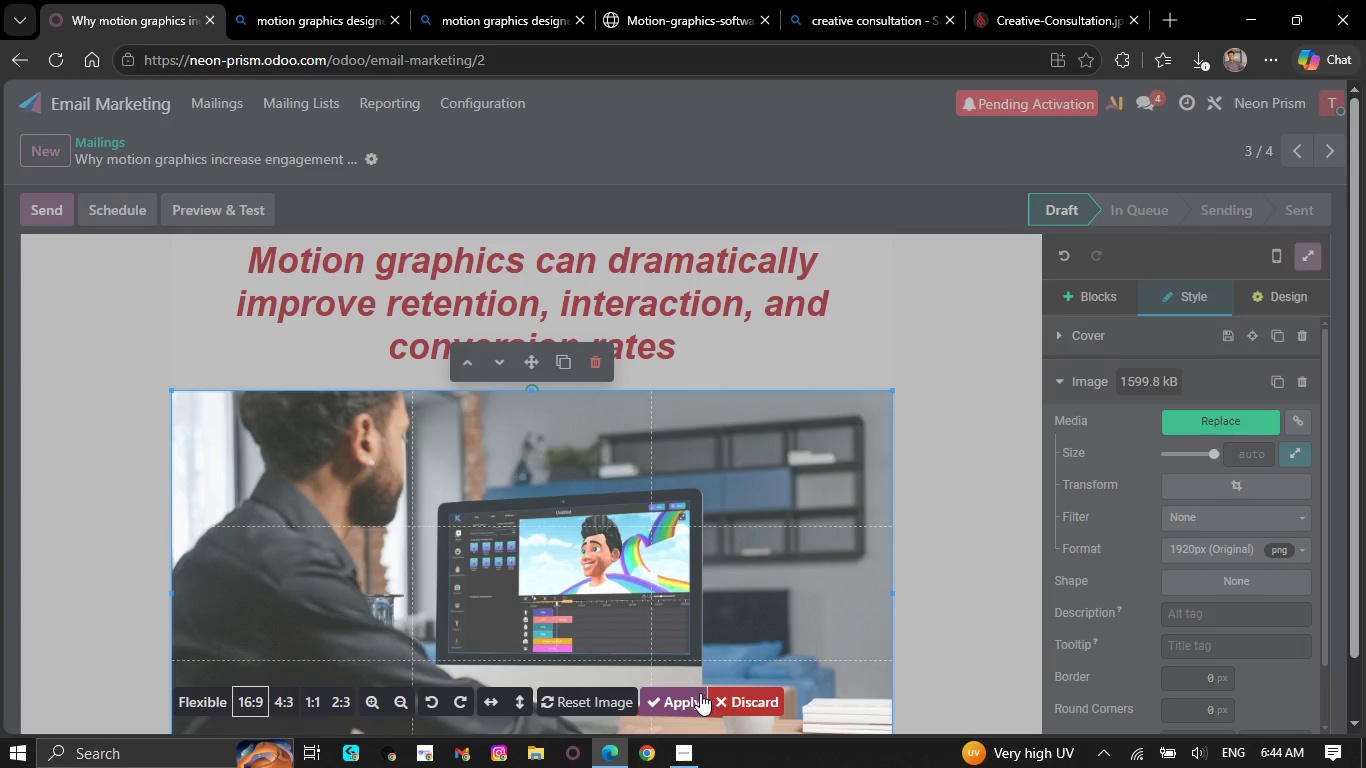 
left_click([688, 702])
 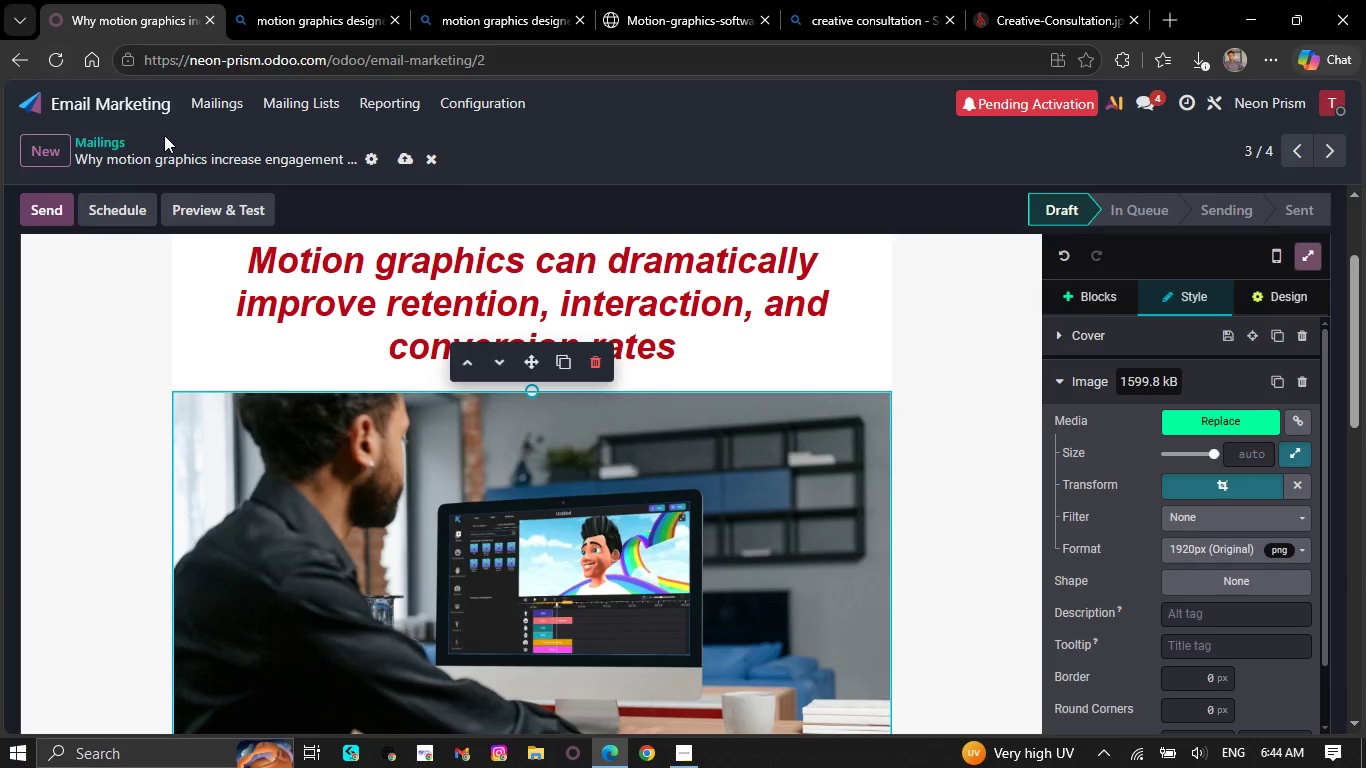 
left_click([222, 100])
 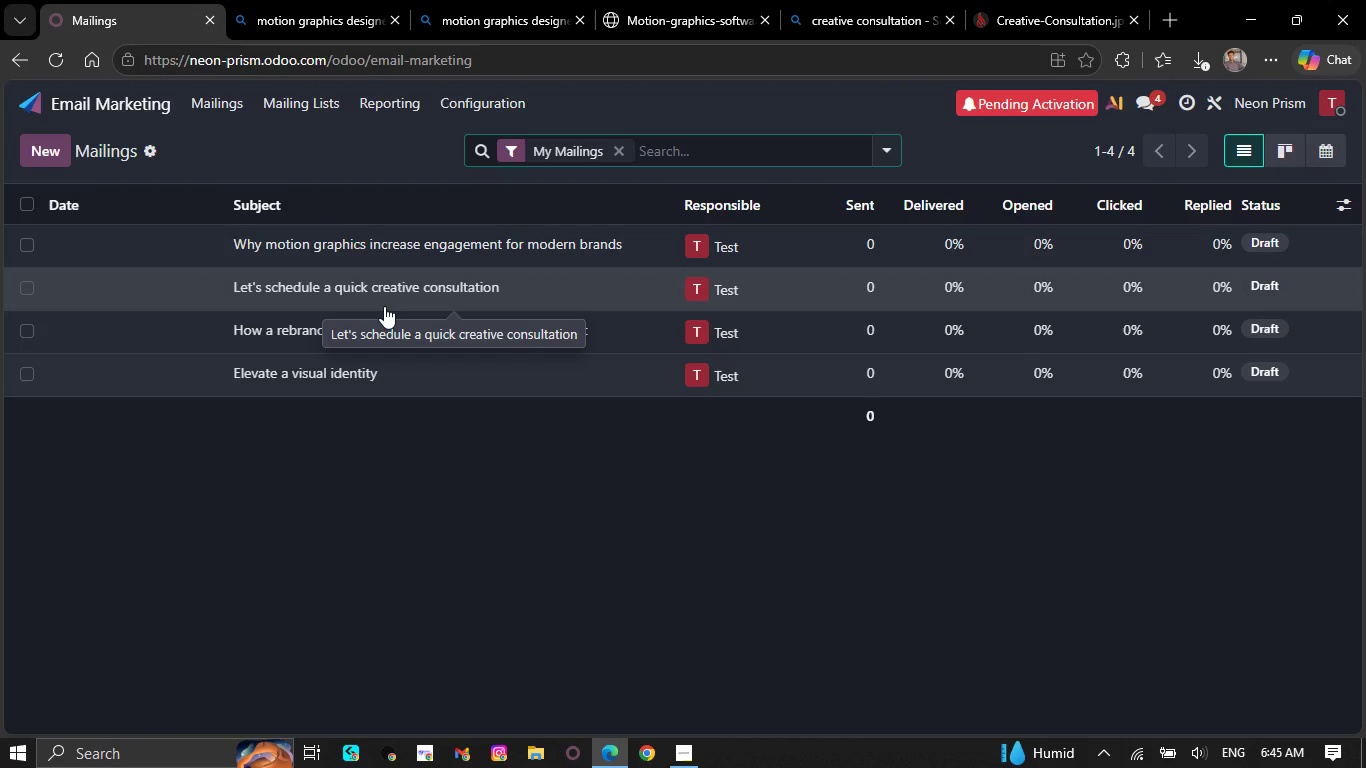 
wait(41.31)
 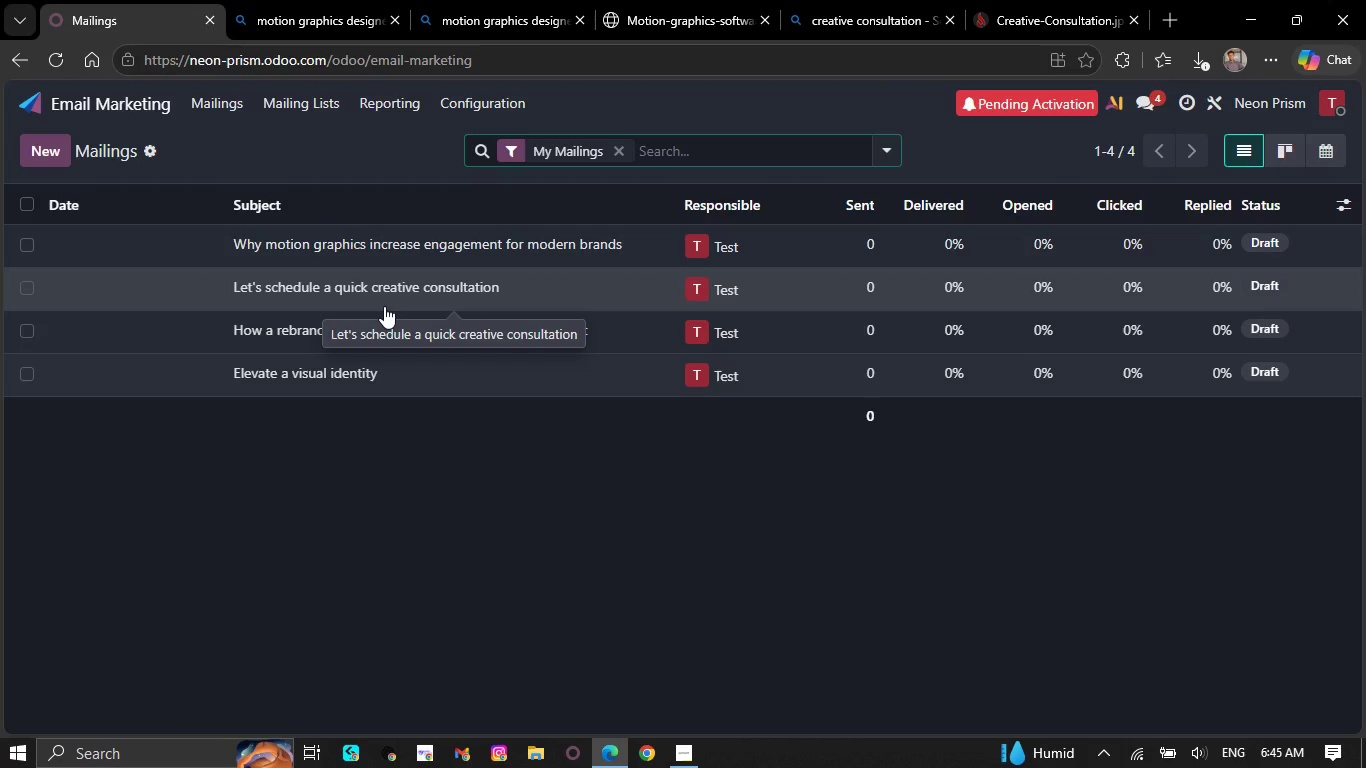 
left_click([370, 330])
 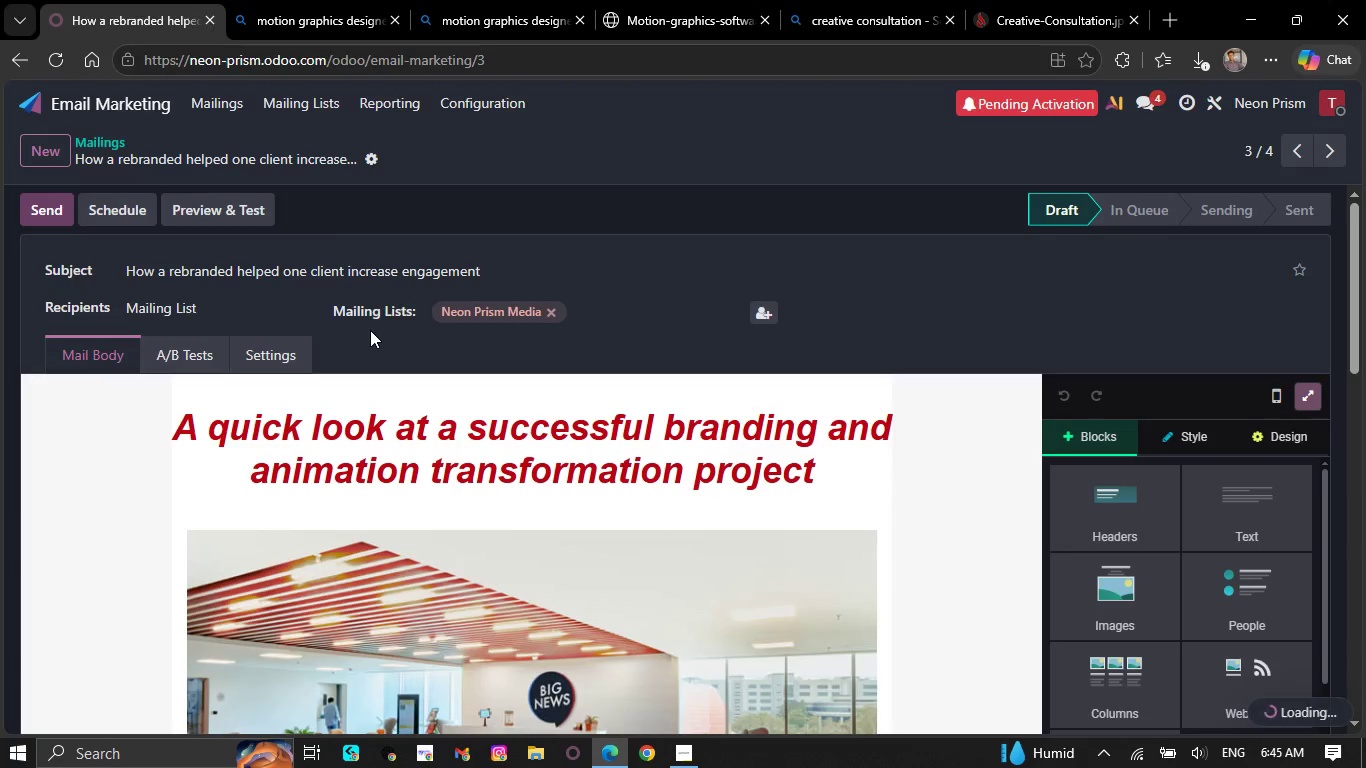 
scroll: coordinate [411, 604], scroll_direction: down, amount: 2.0
 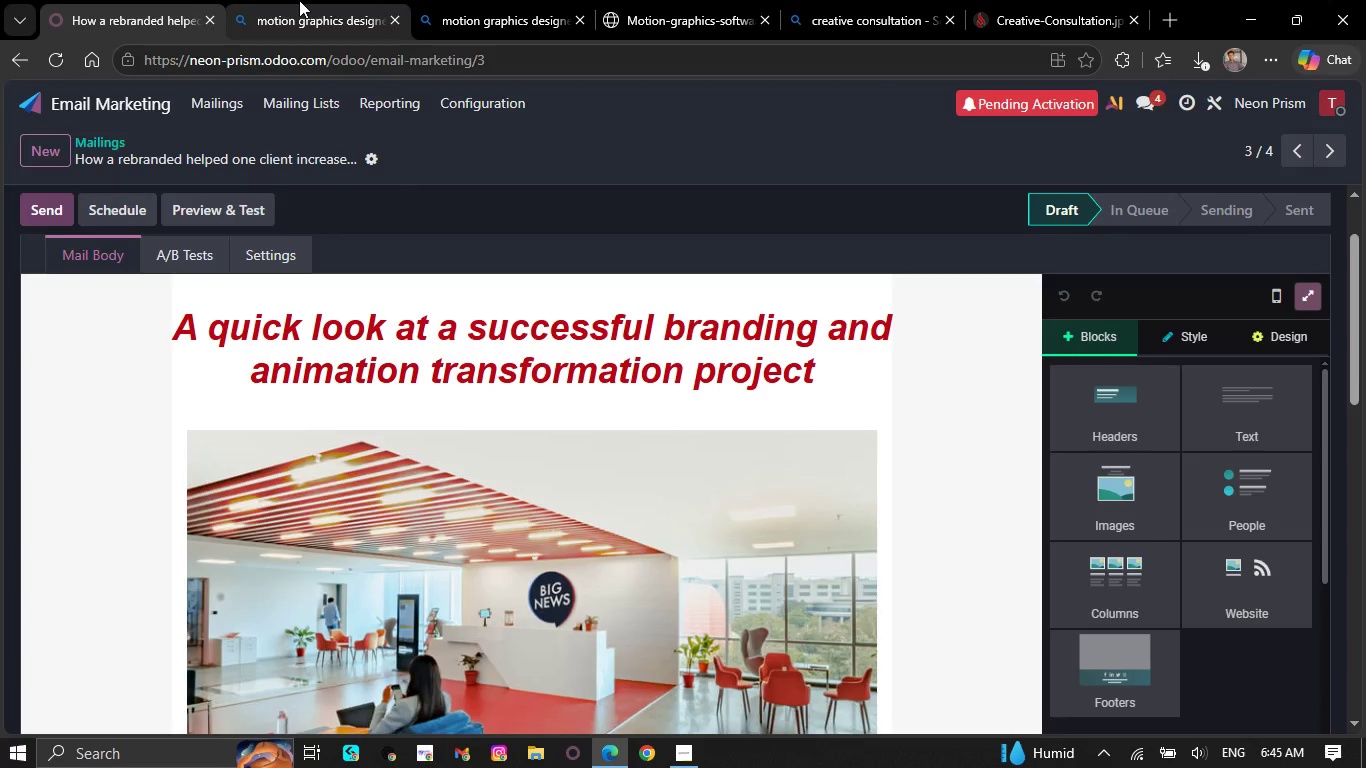 
left_click([299, 0])
 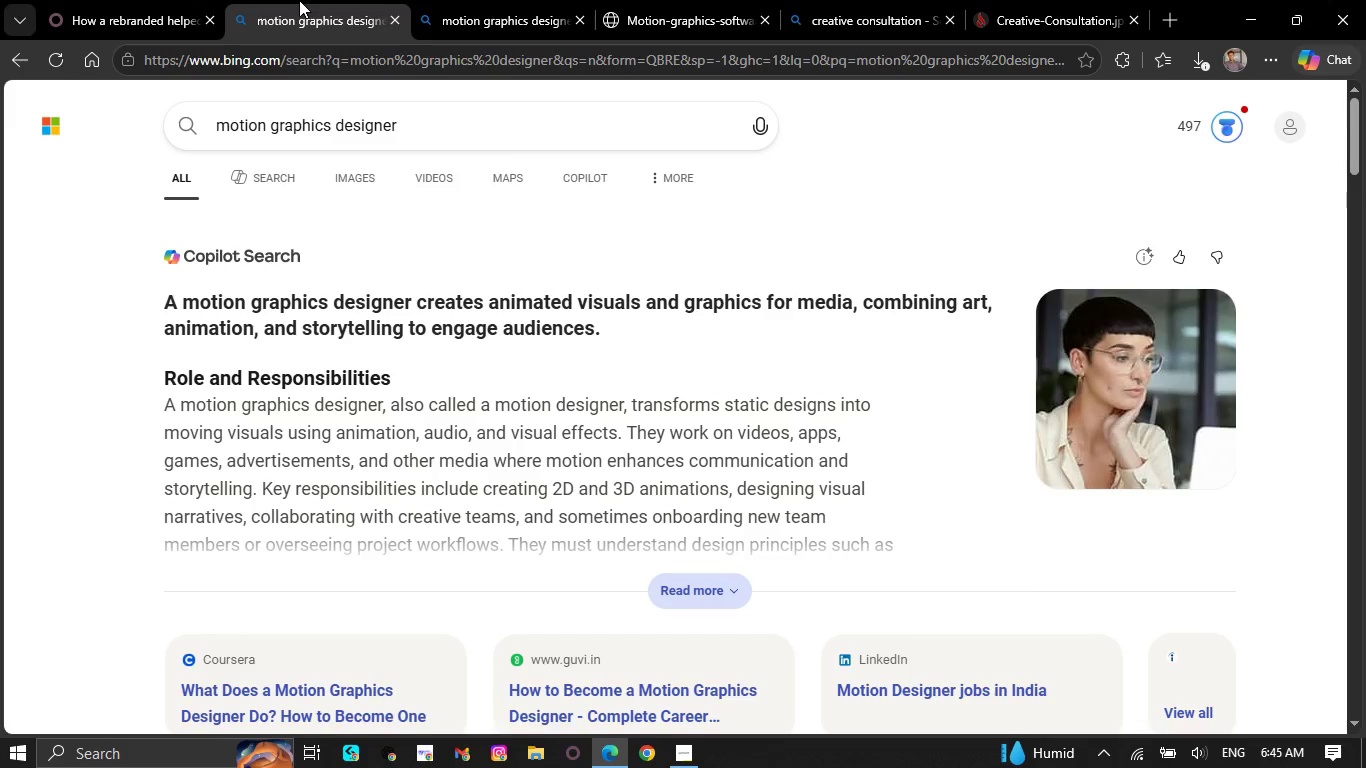 
wait(9.5)
 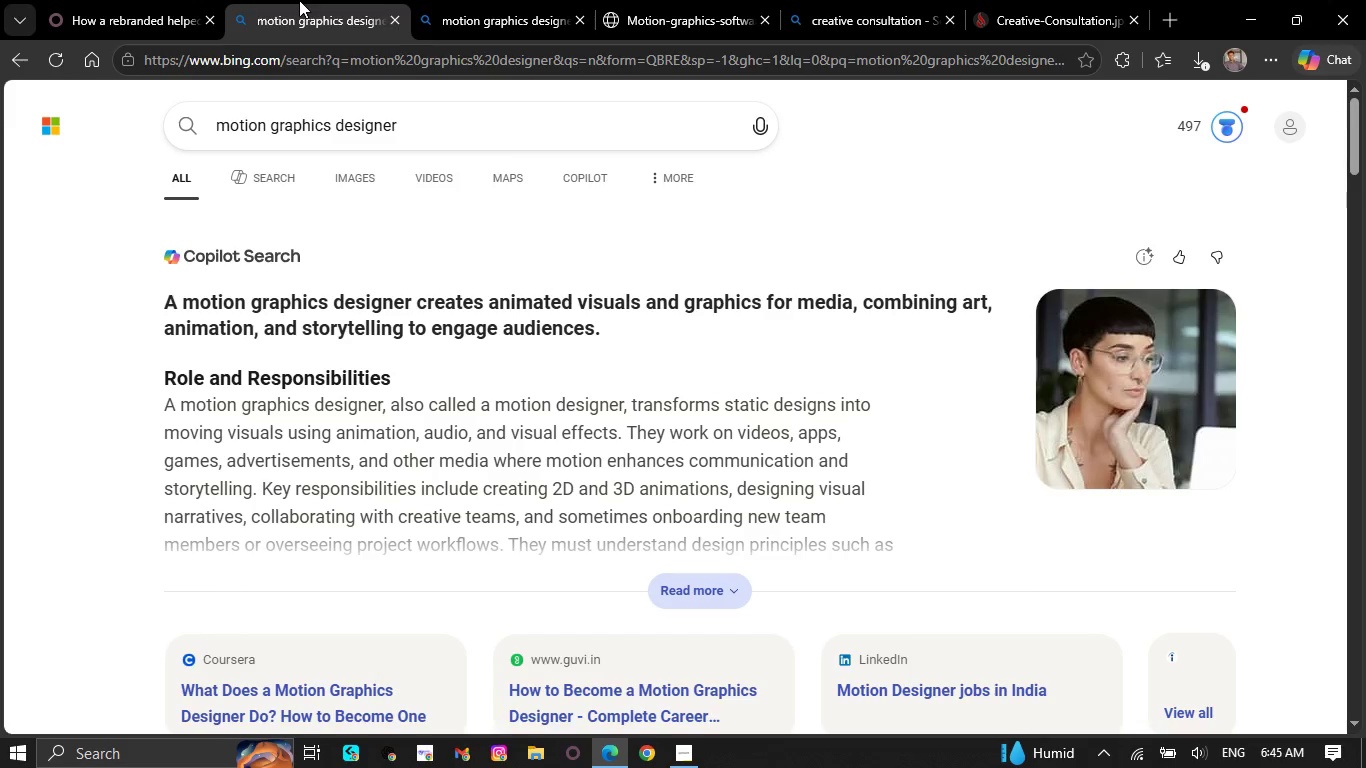 
left_click_drag(start_coordinate=[428, 124], to_coordinate=[0, 147])
 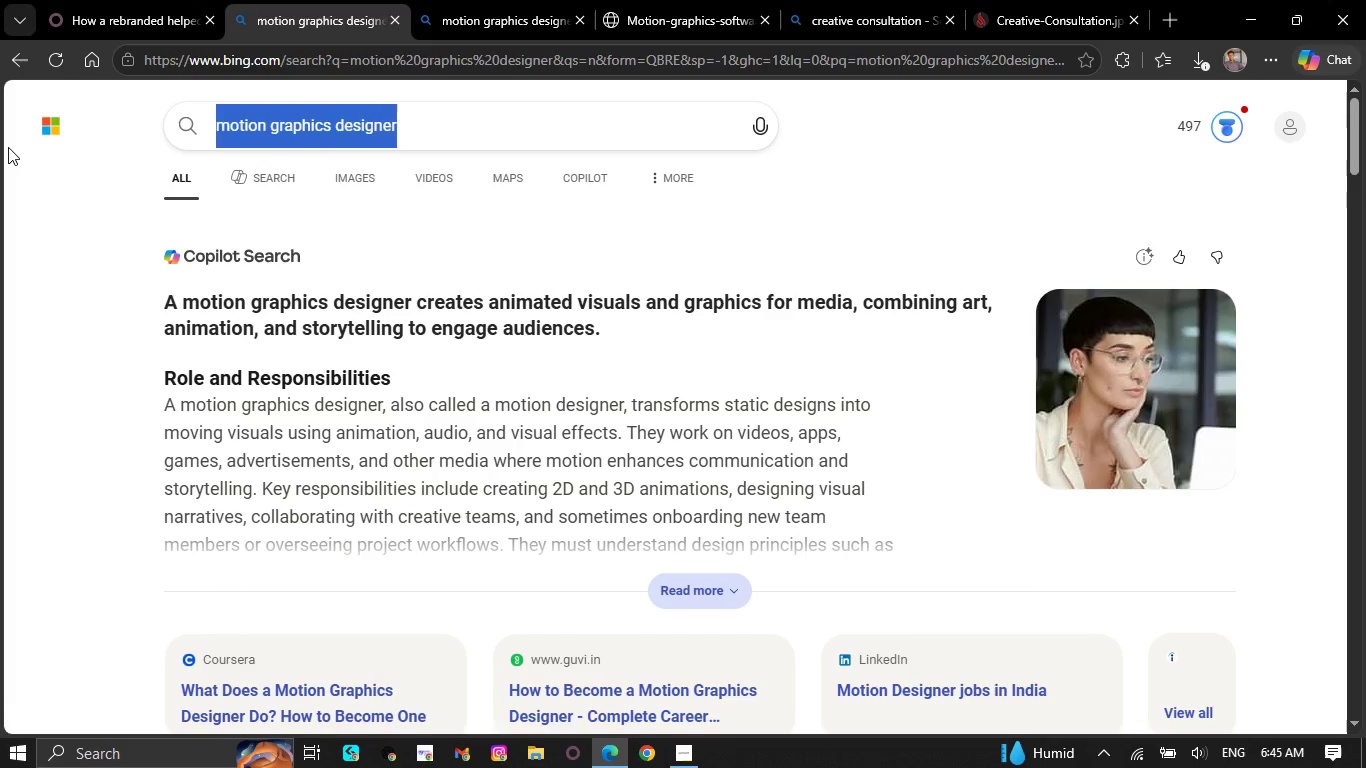 
type(brandinf )
 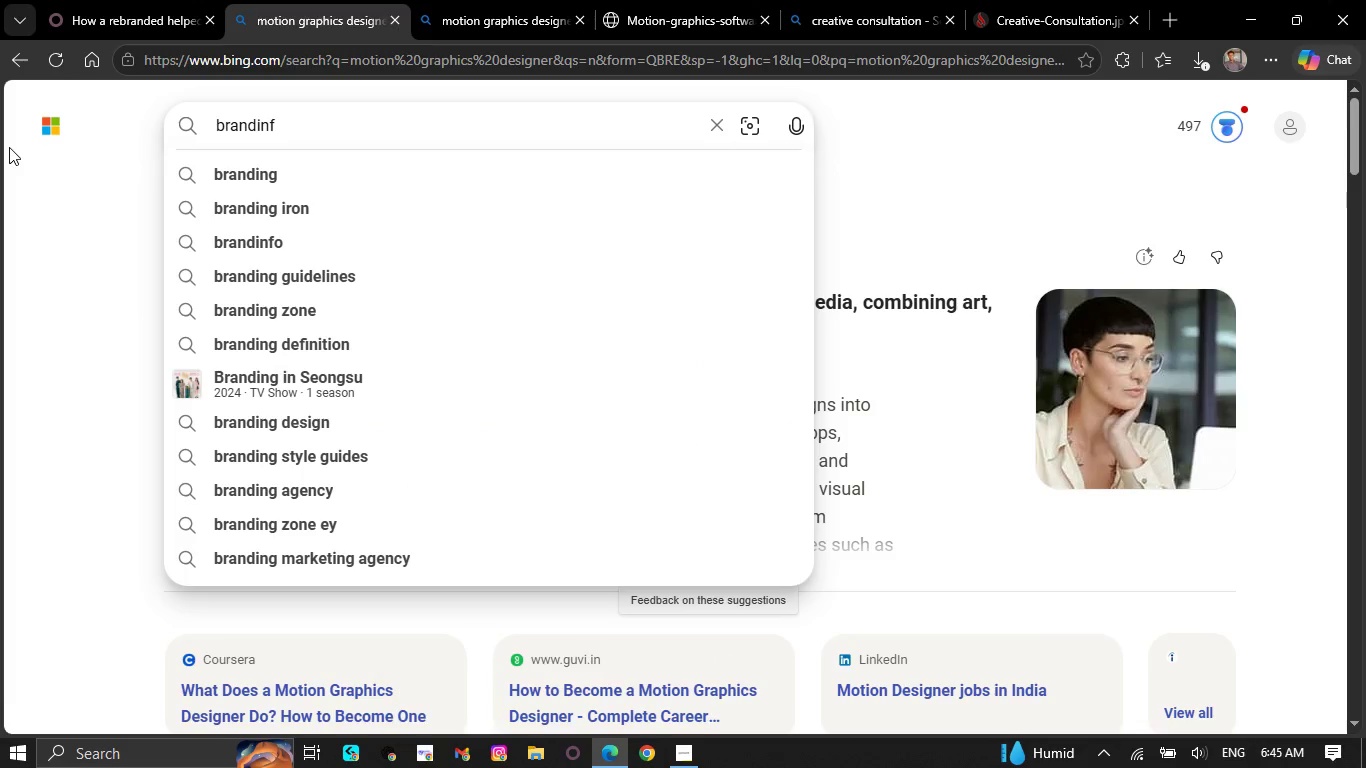 
key(Backspace)
 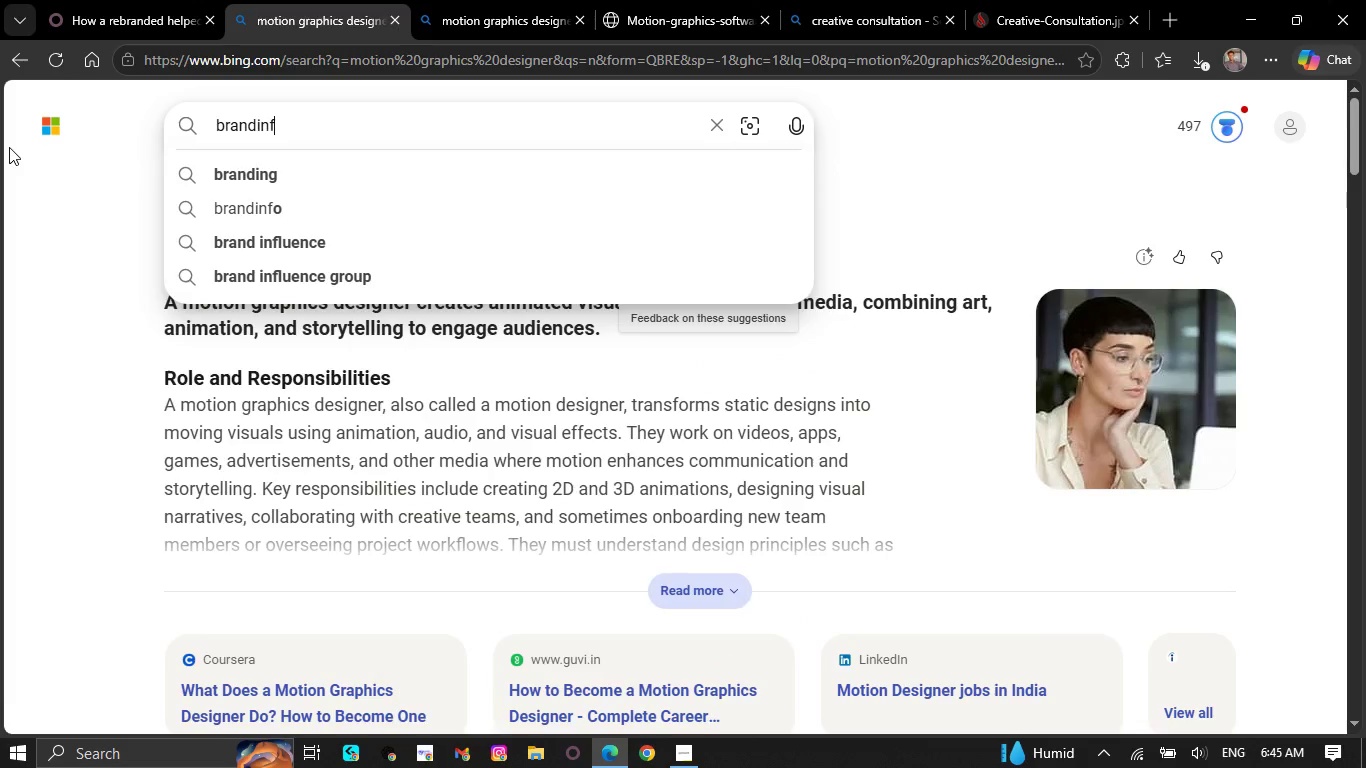 
key(Backspace)
 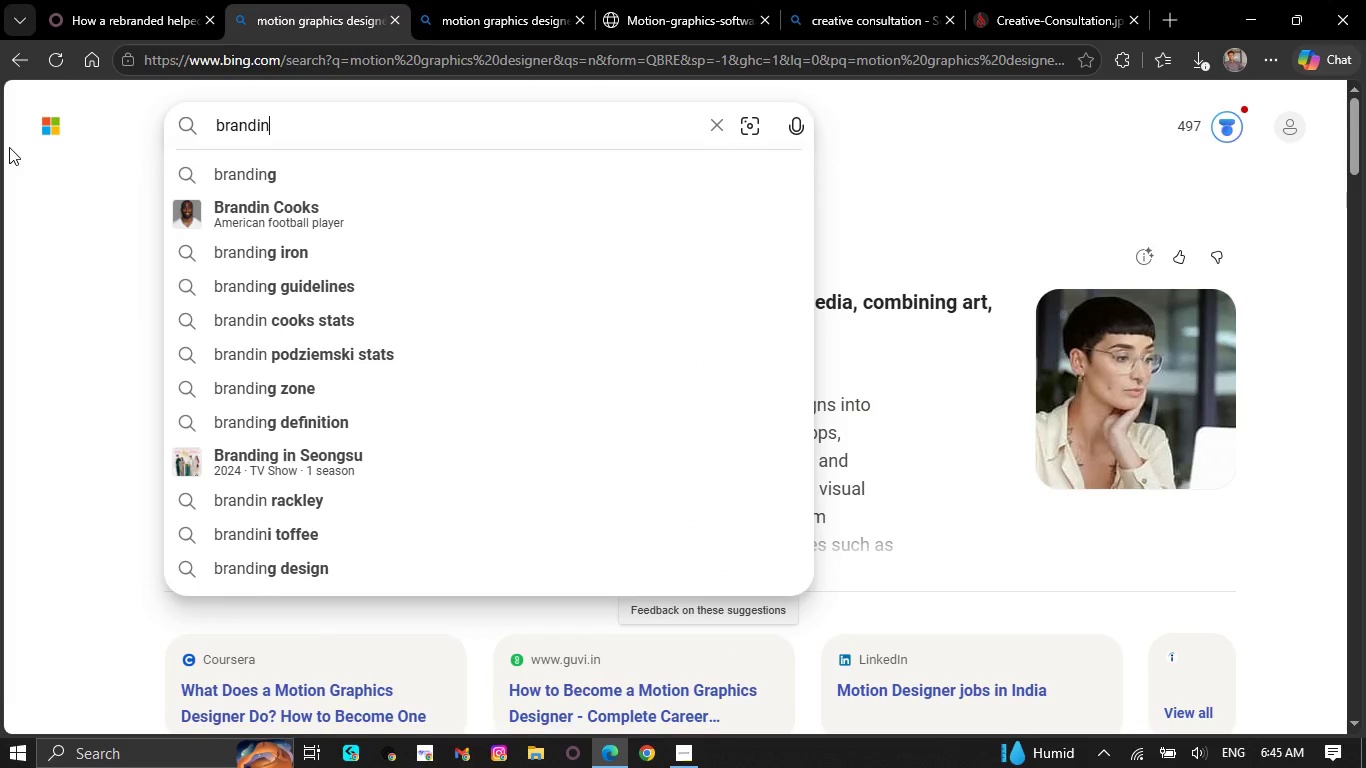 
key(G)
 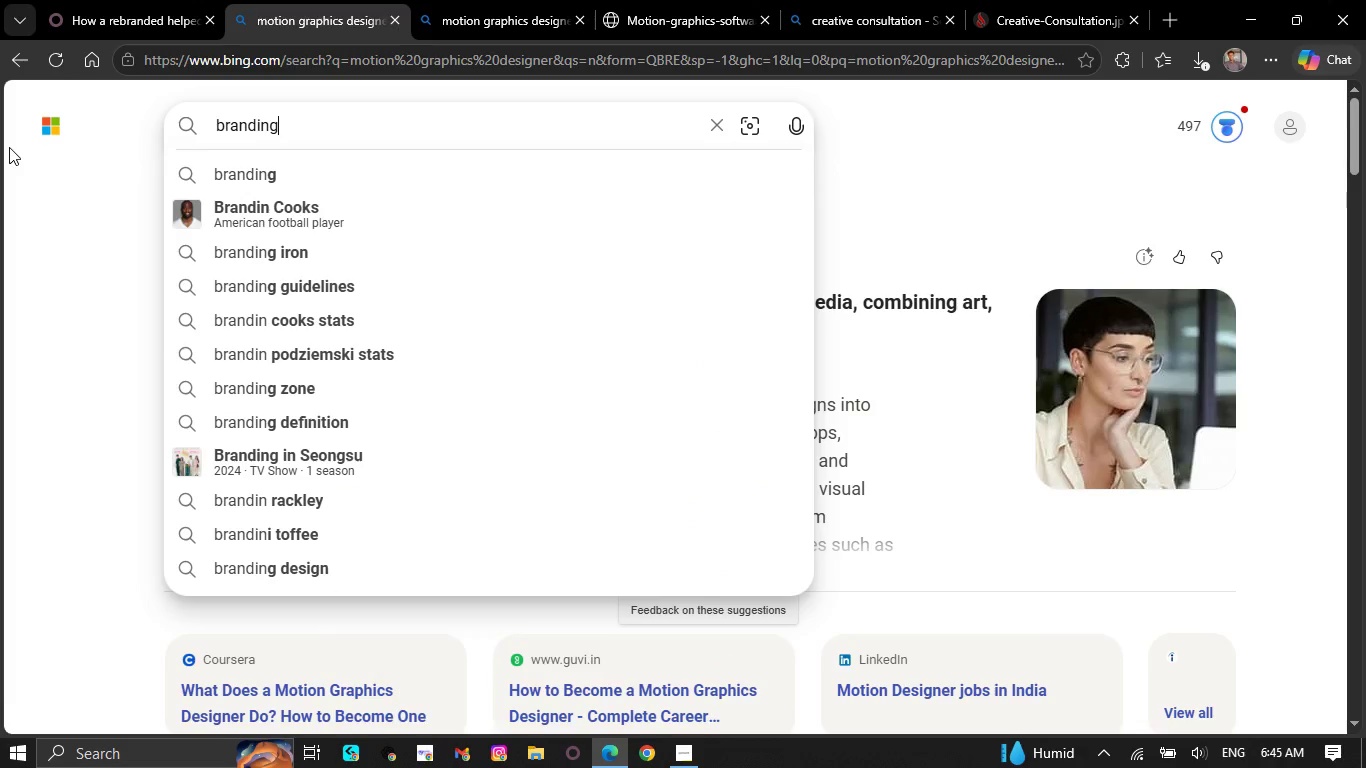 
key(Space)
 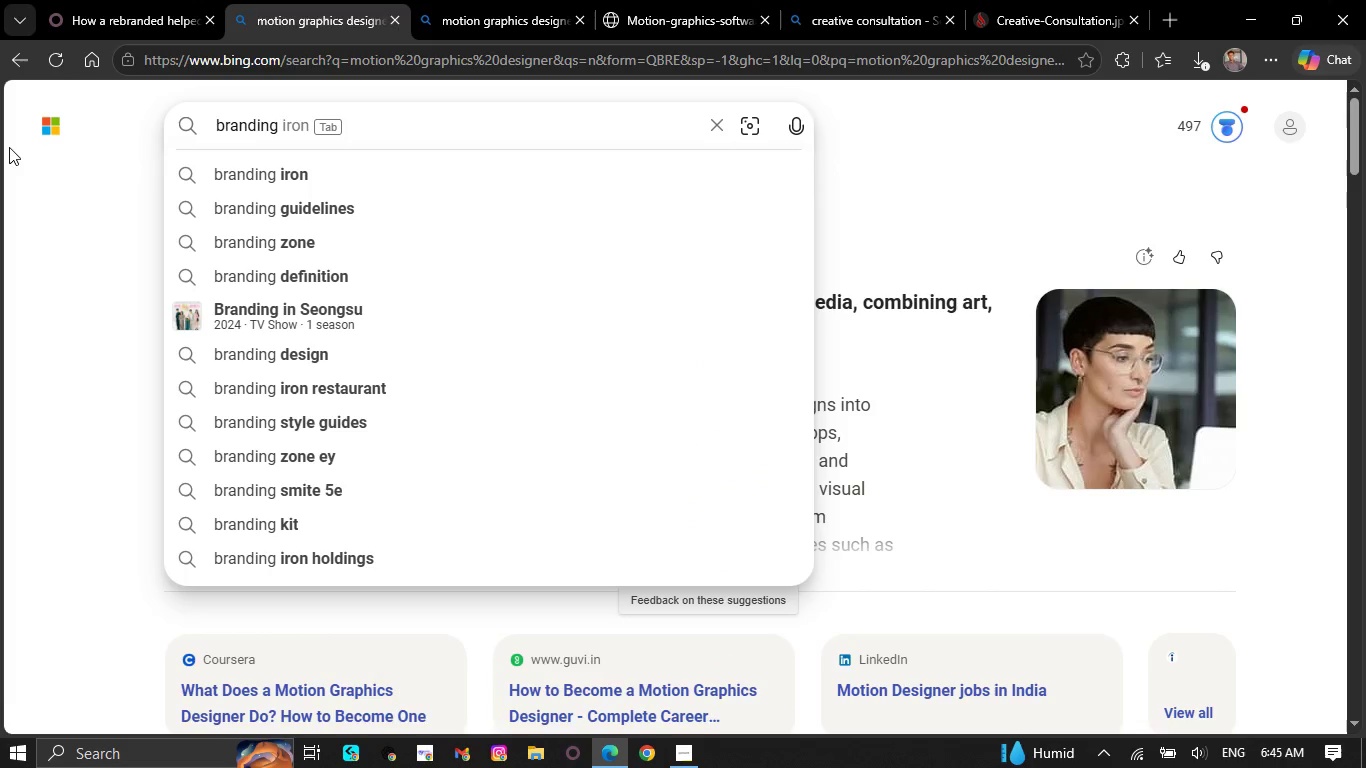 
type(presentation)
key(NumpadEnter)
 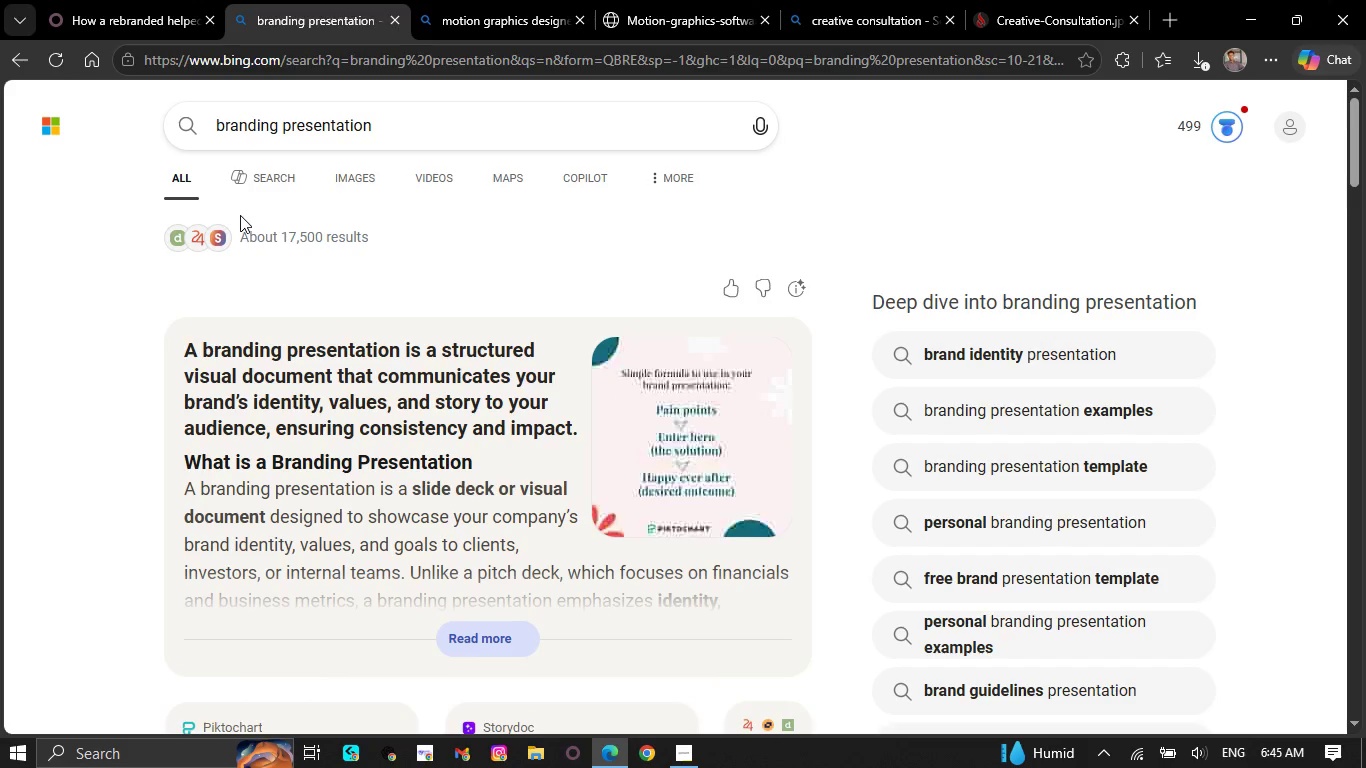 
left_click([343, 166])
 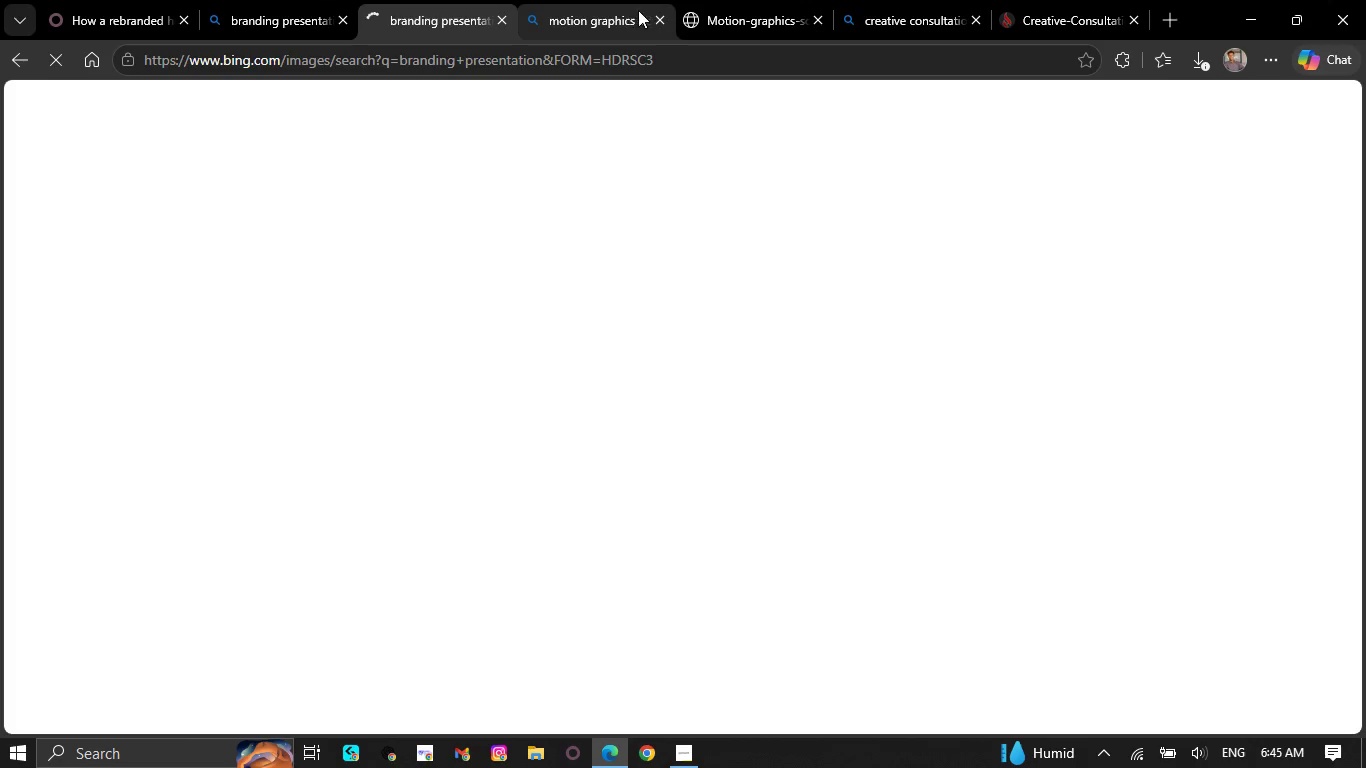 
left_click([655, 14])
 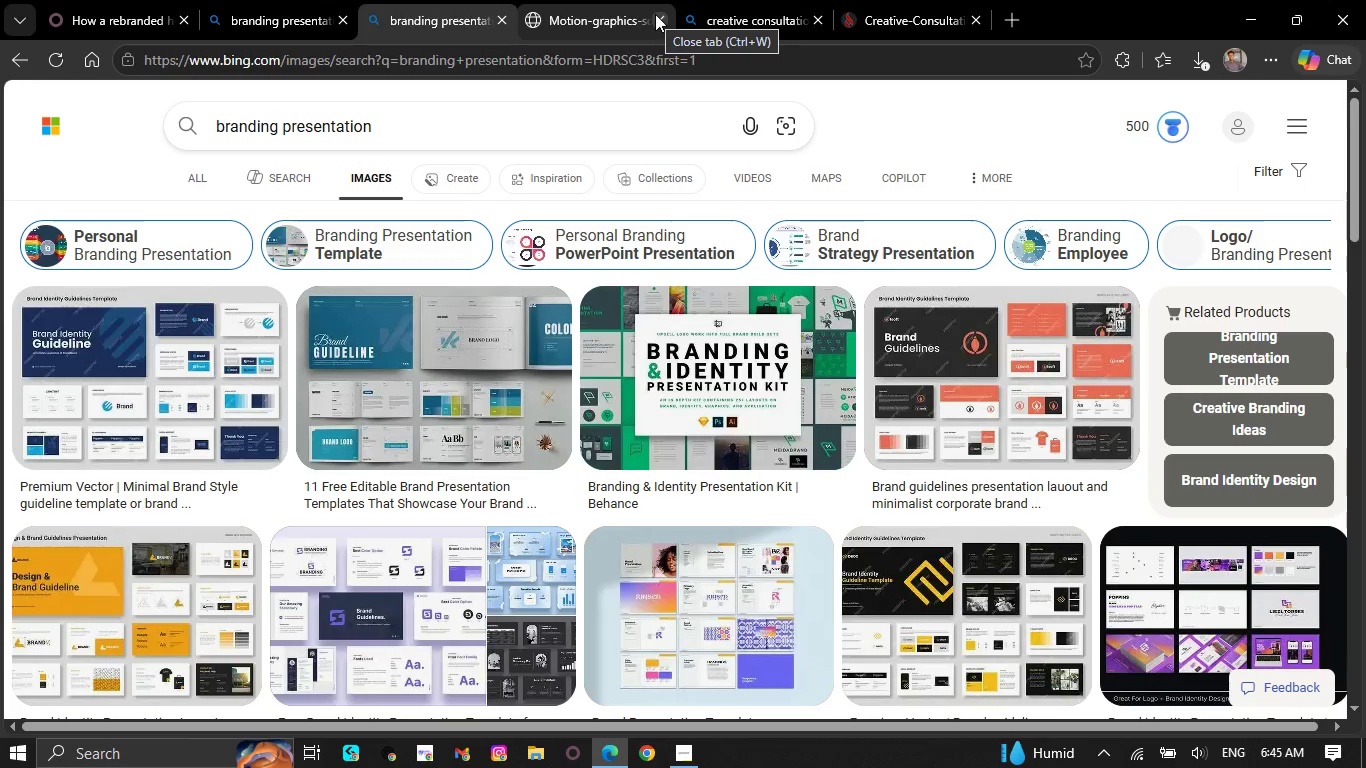 
left_click([655, 14])
 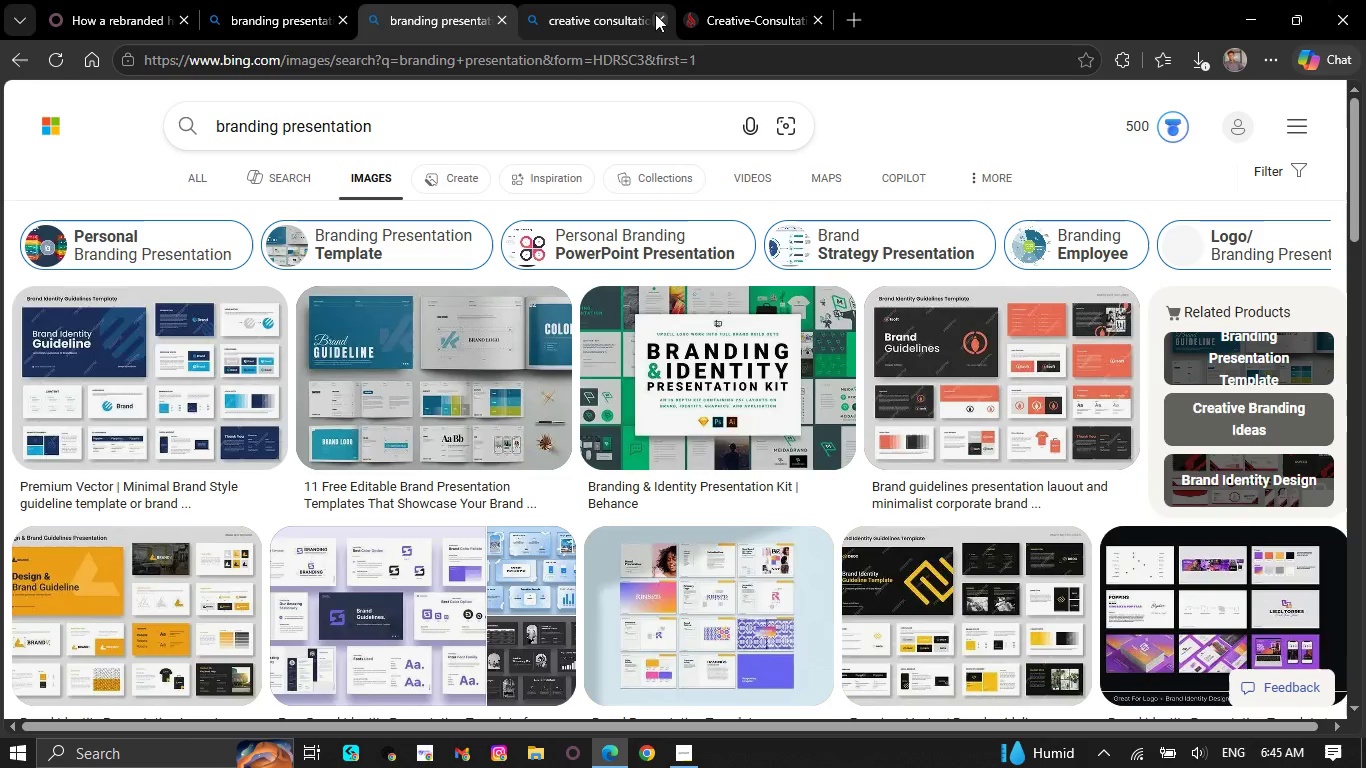 
left_click([655, 14])
 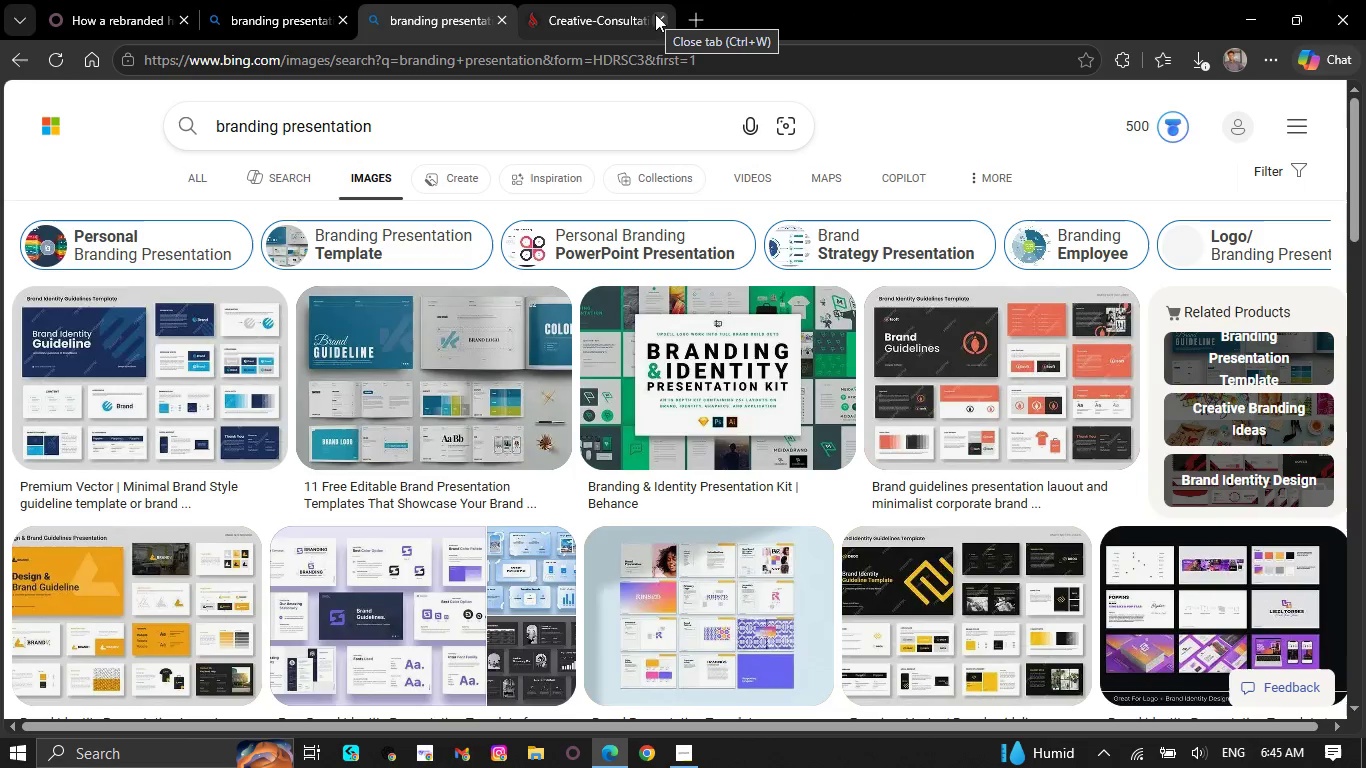 
left_click([655, 14])
 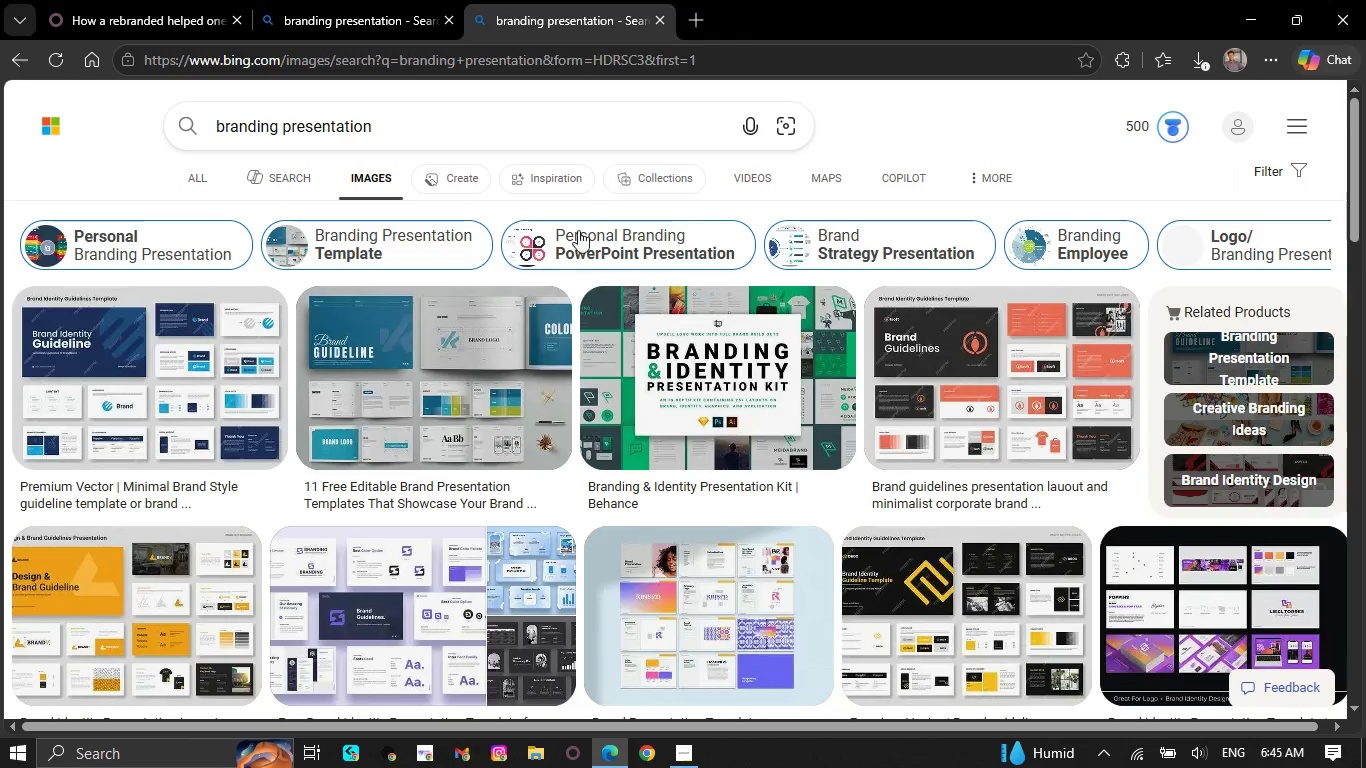 
scroll: coordinate [546, 292], scroll_direction: down, amount: 16.0
 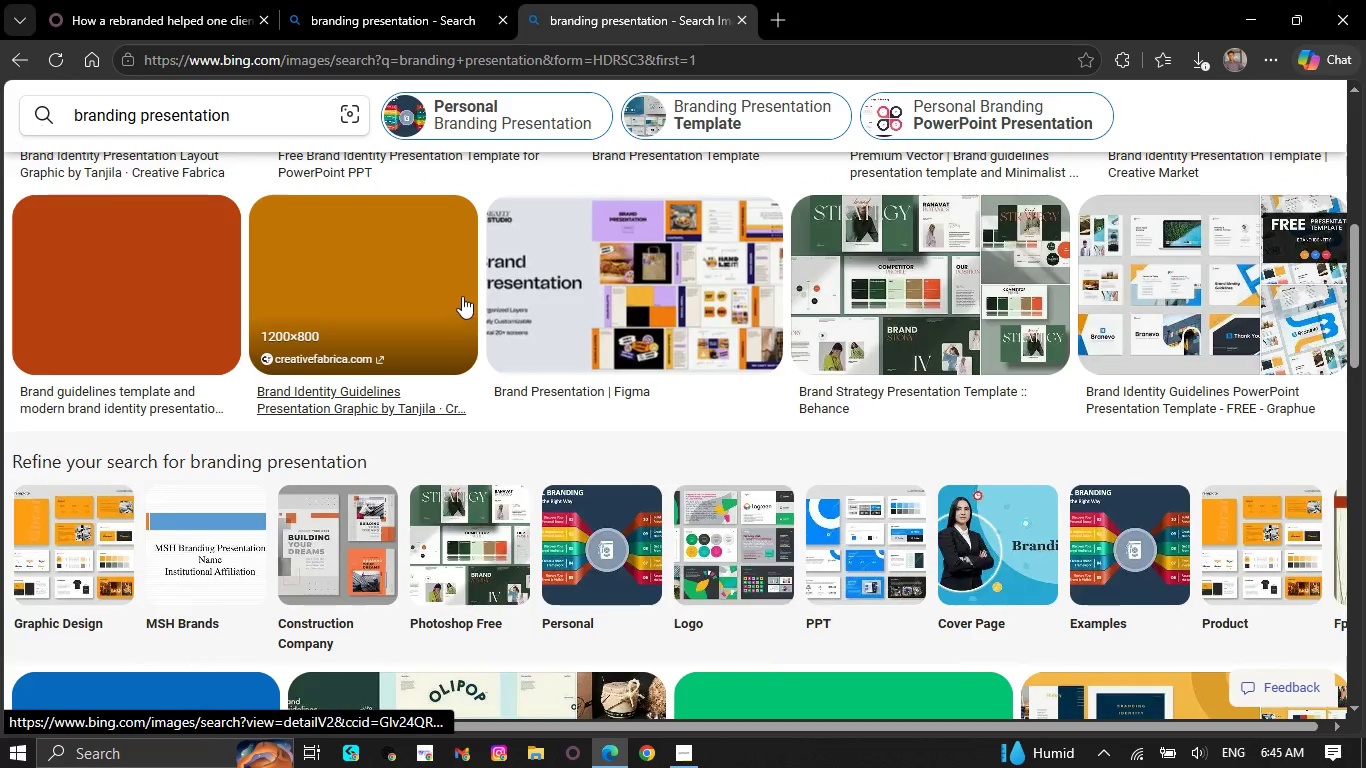 
scroll: coordinate [461, 295], scroll_direction: up, amount: 6.0
 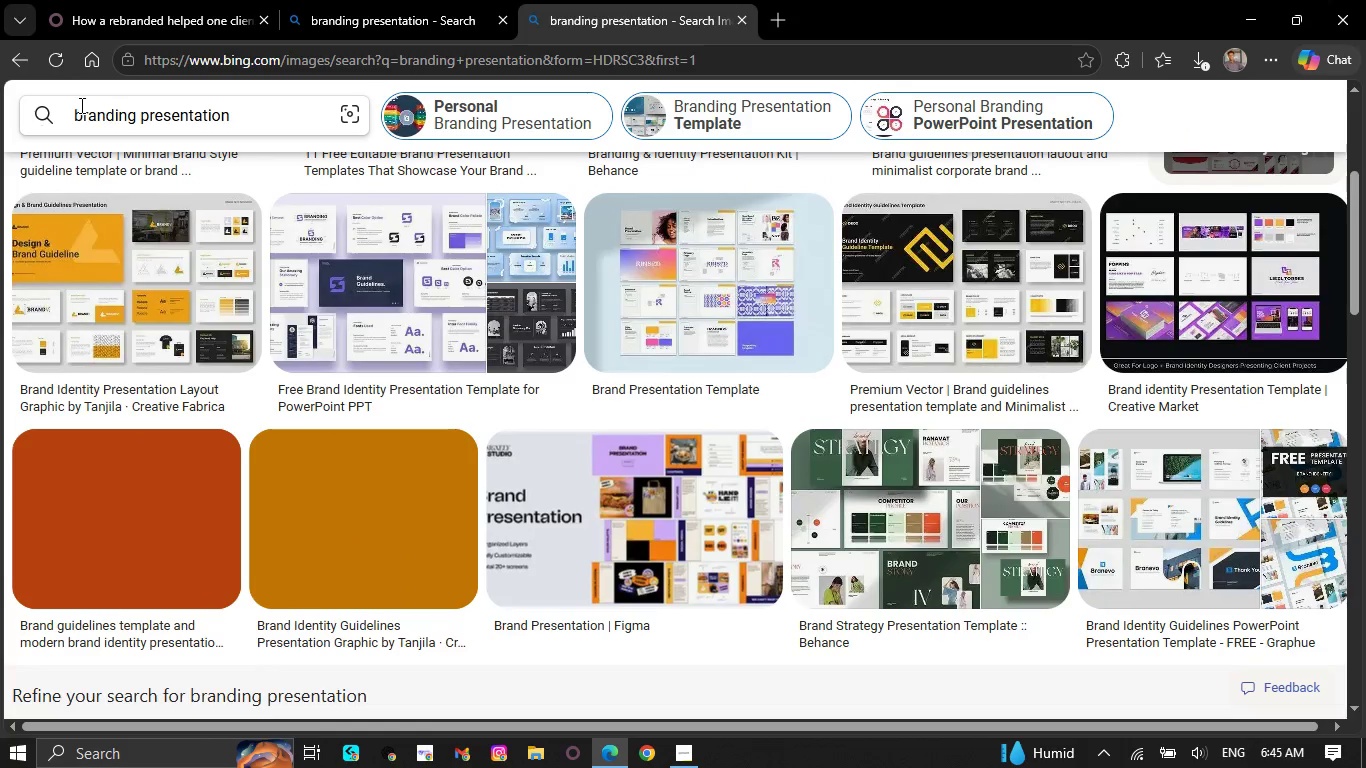 
left_click_drag(start_coordinate=[66, 107], to_coordinate=[156, 111])
 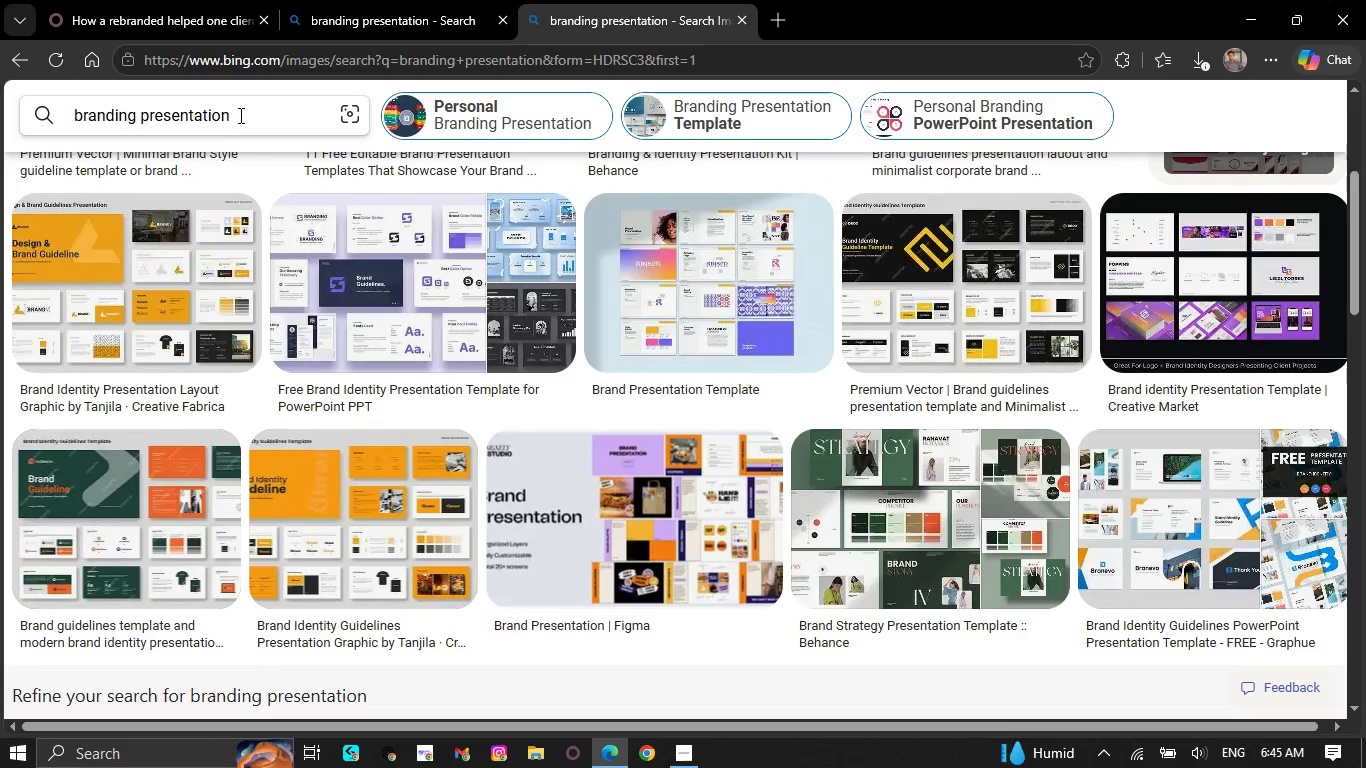 
left_click_drag(start_coordinate=[239, 115], to_coordinate=[76, 122])
 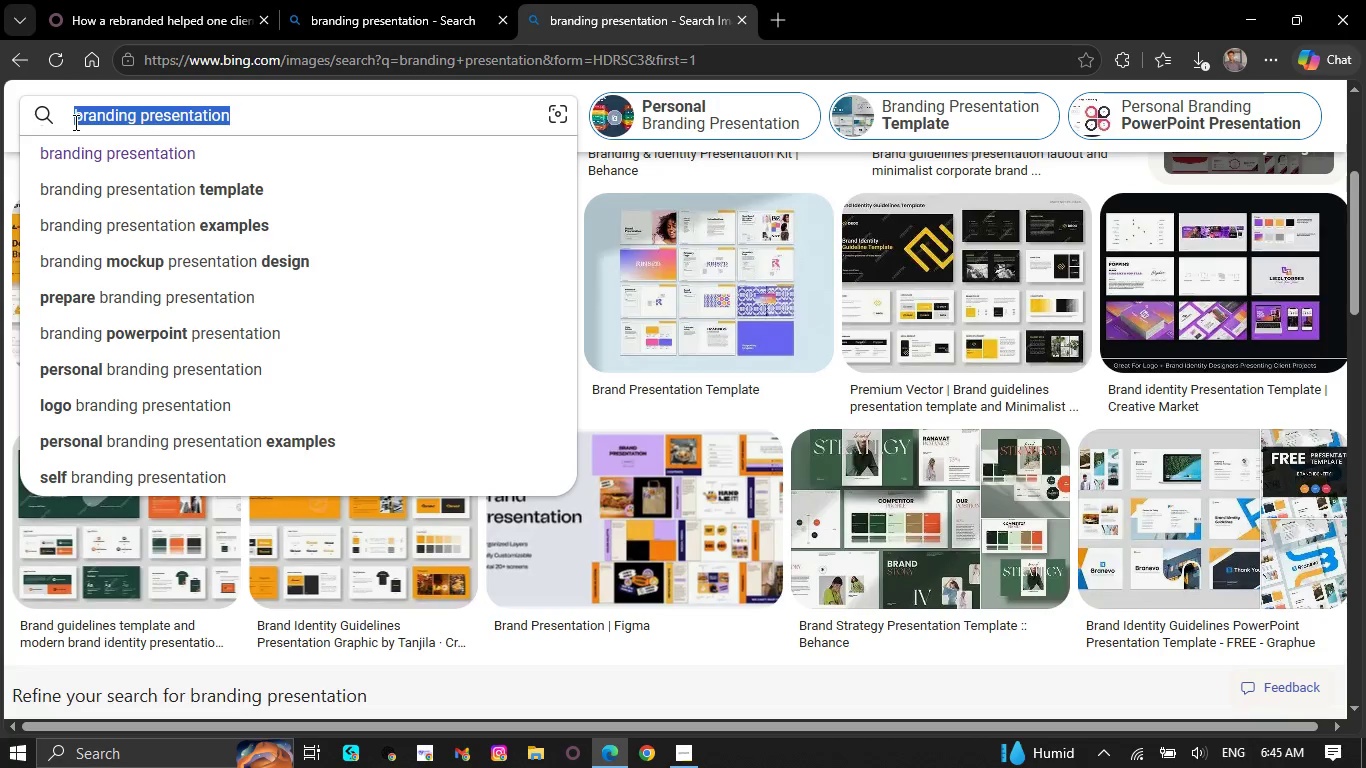 
type(Creative )
 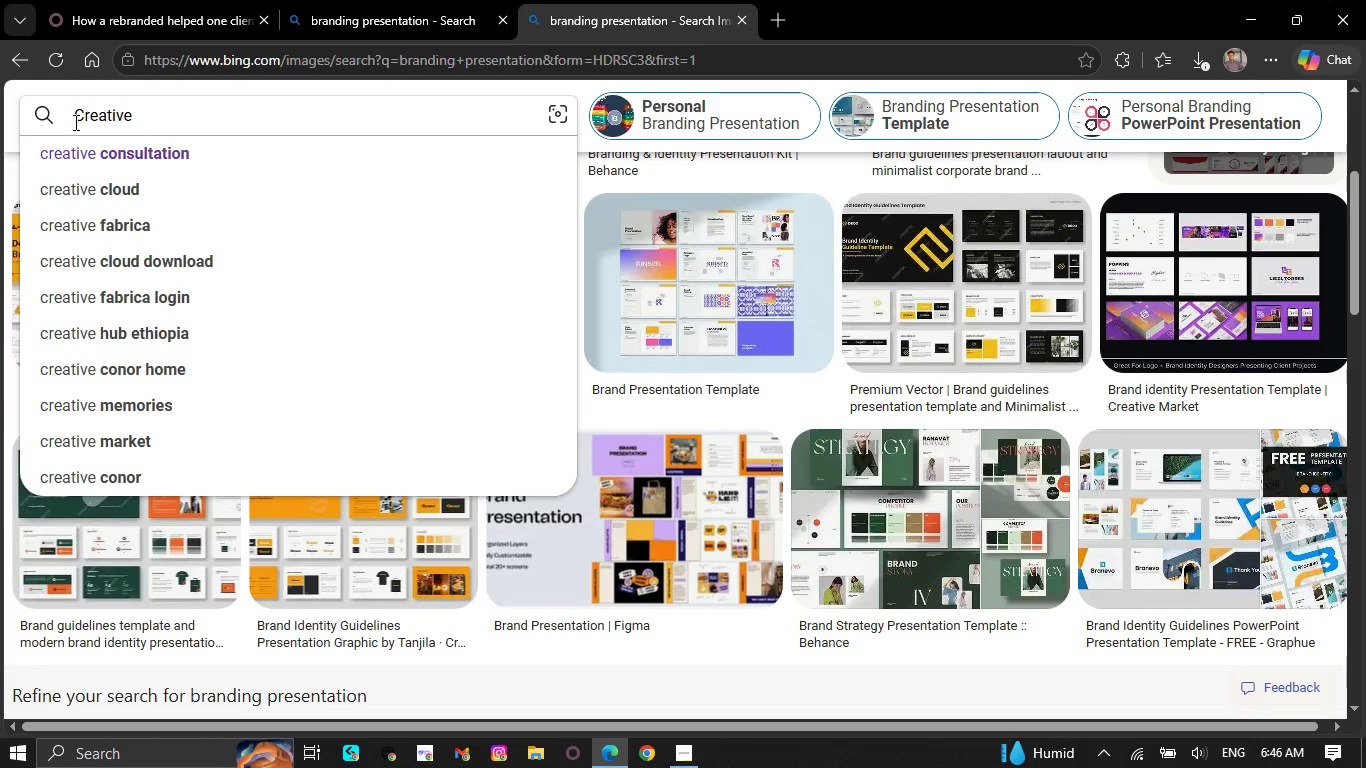 
wait(6.75)
 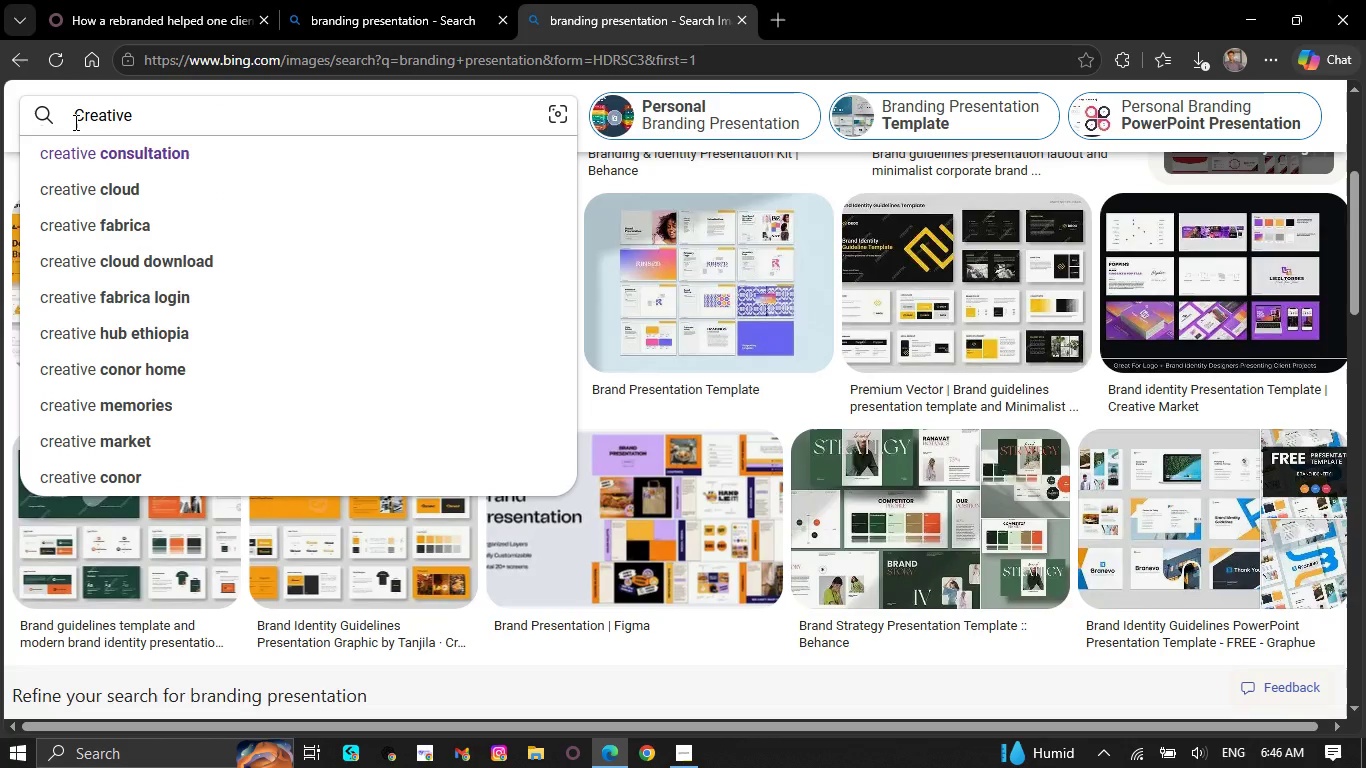 
type(client meeting)
key(NumpadEnter)
 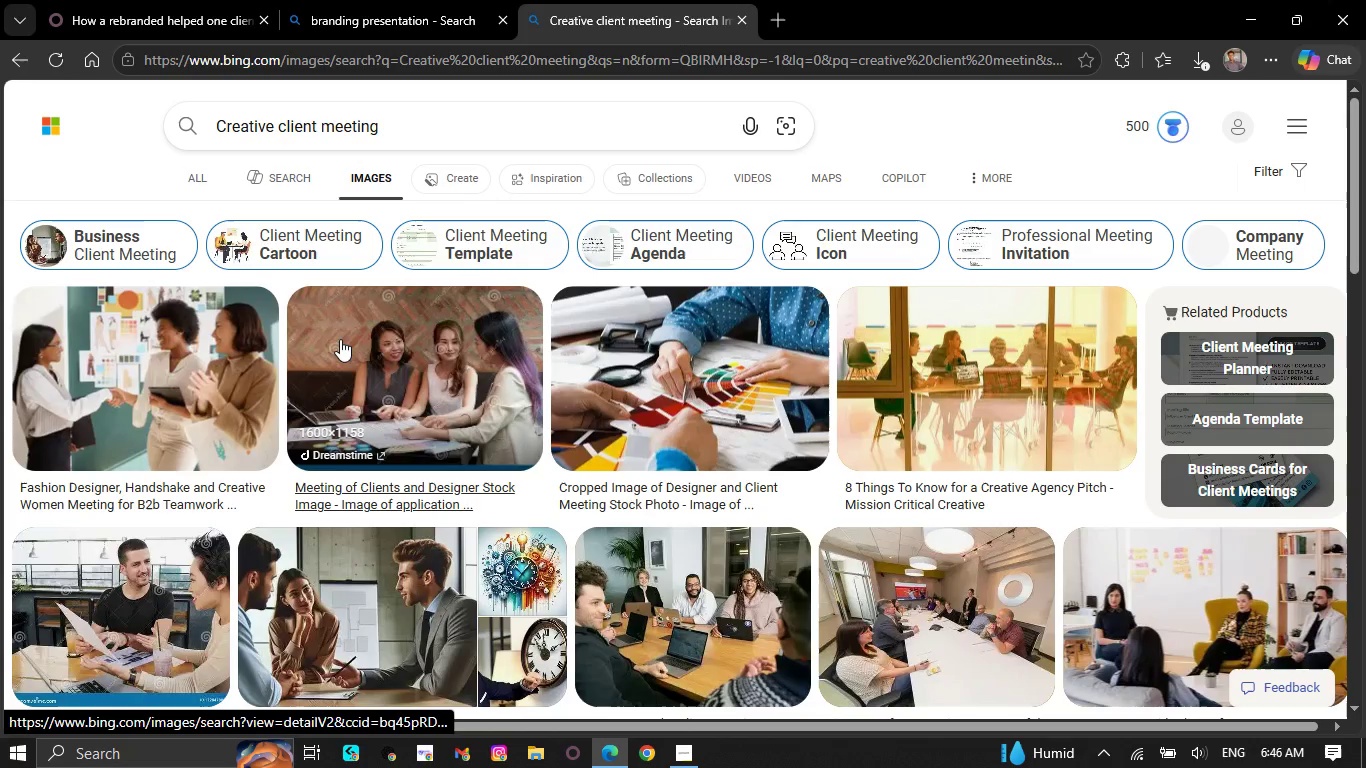 
scroll: coordinate [341, 345], scroll_direction: down, amount: 1.0
 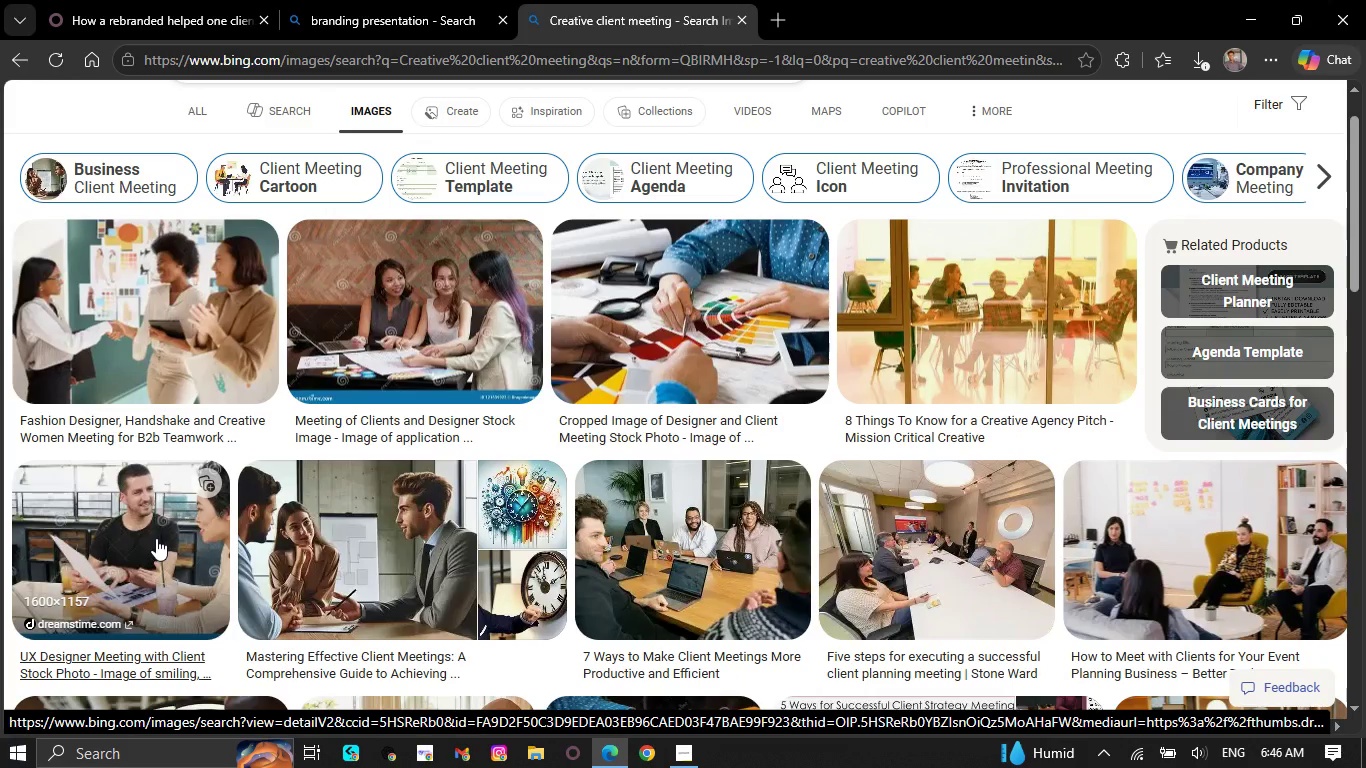 
left_click([156, 538])
 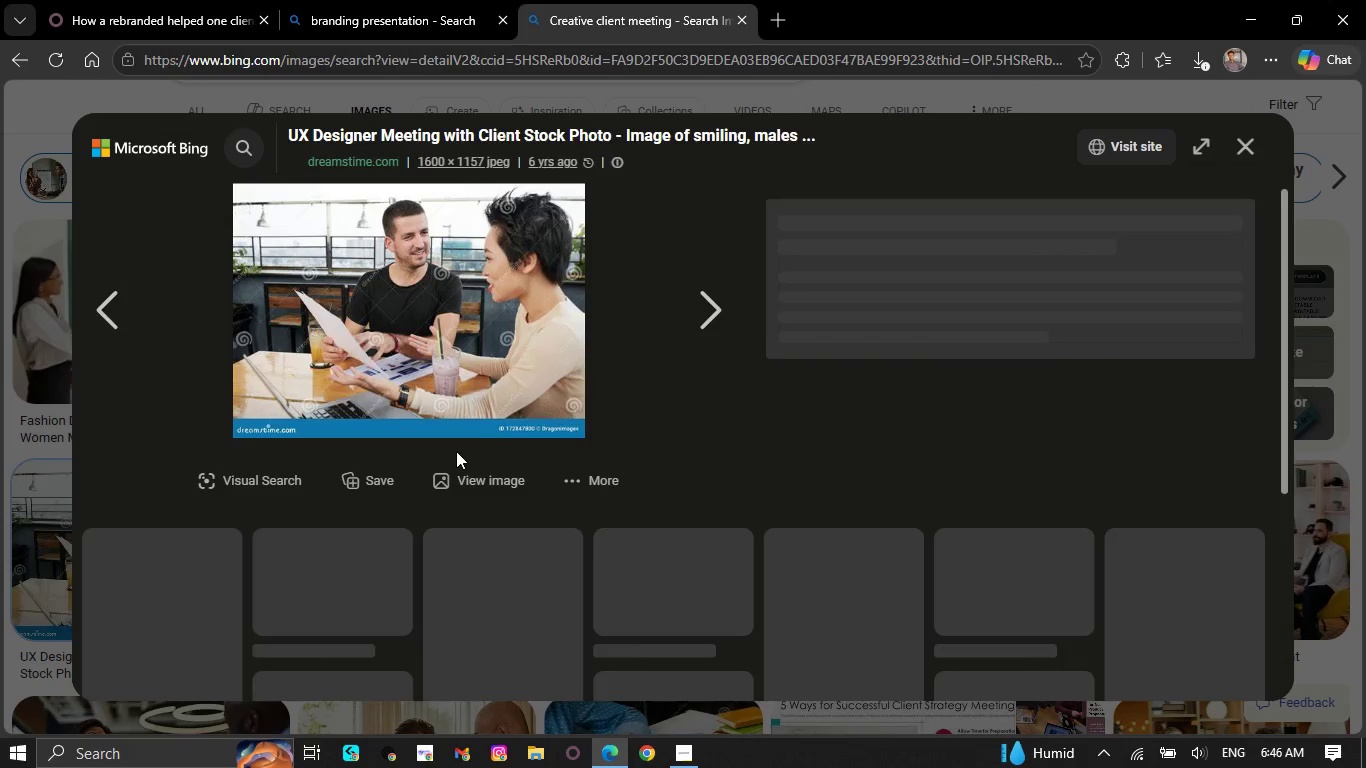 
left_click([458, 483])
 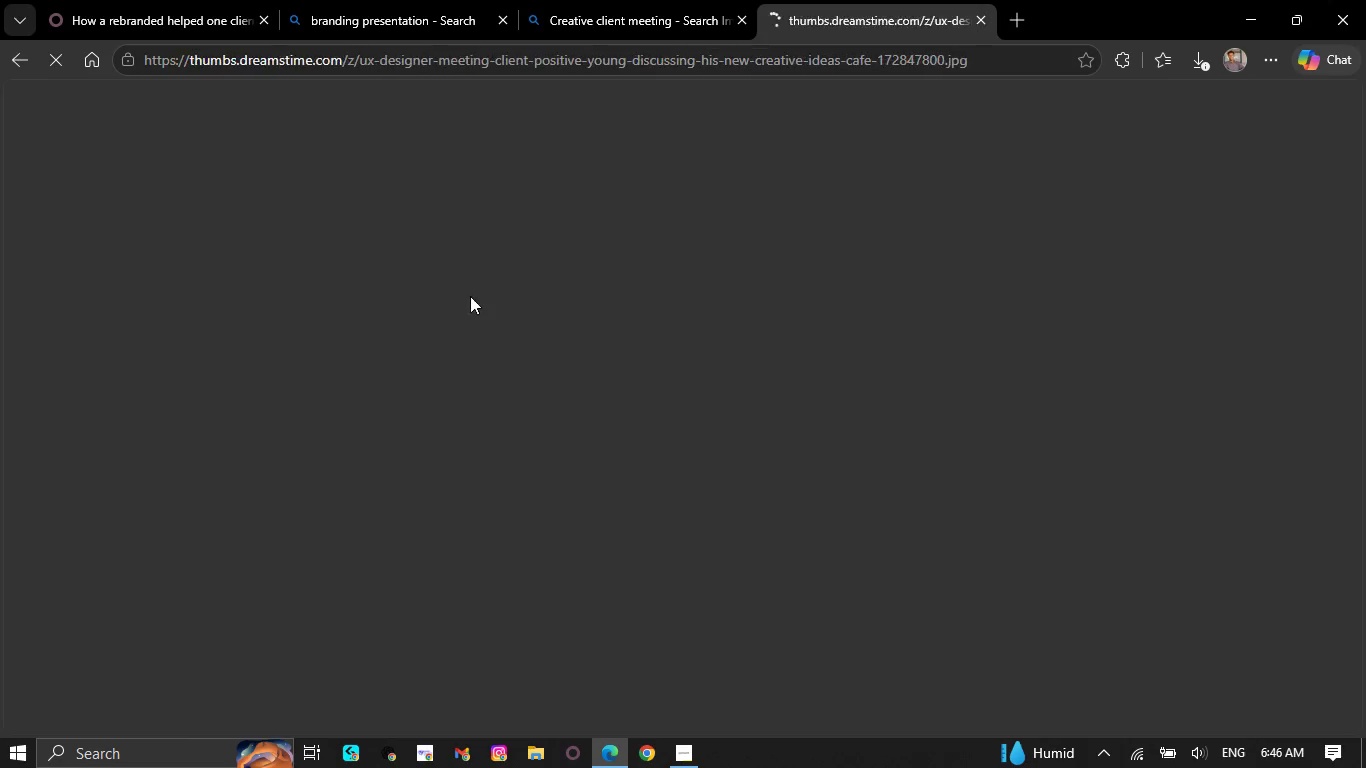 
right_click([466, 296])
 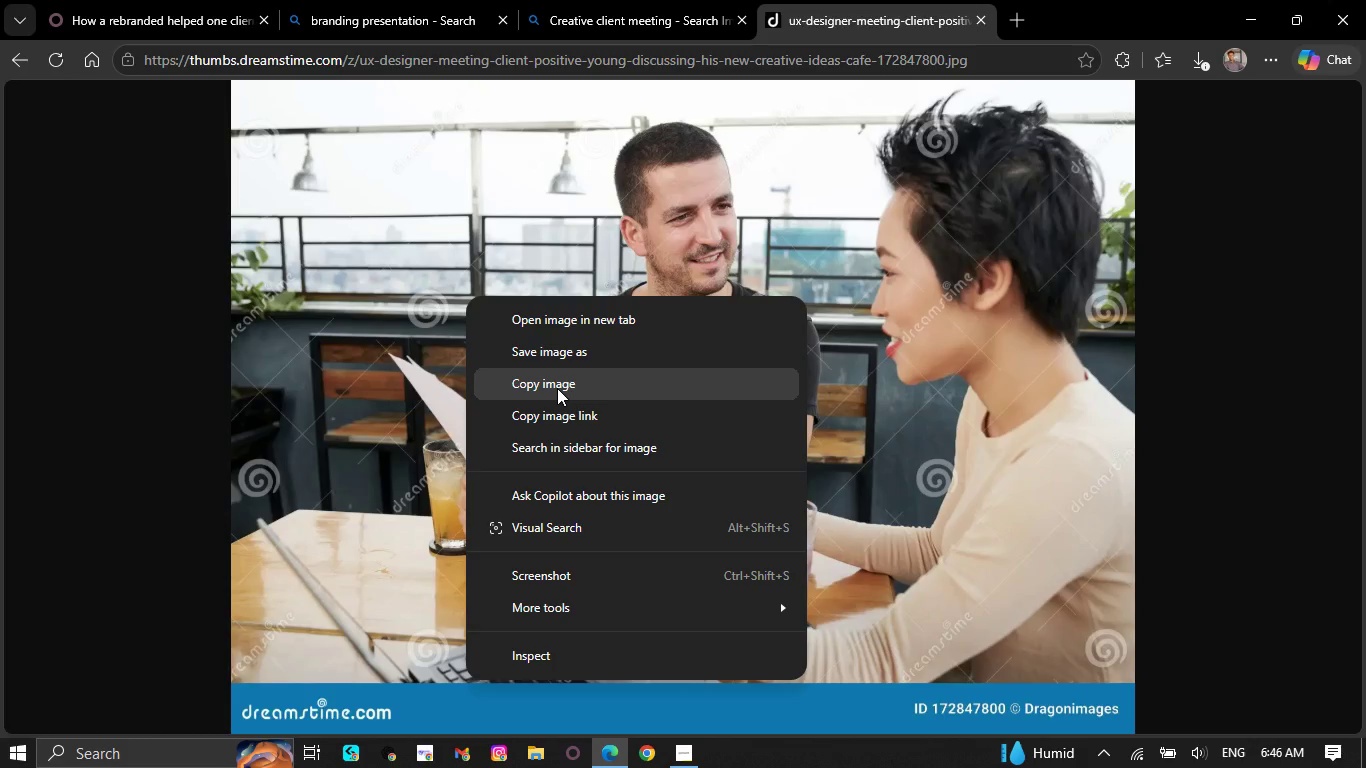 
wait(5.81)
 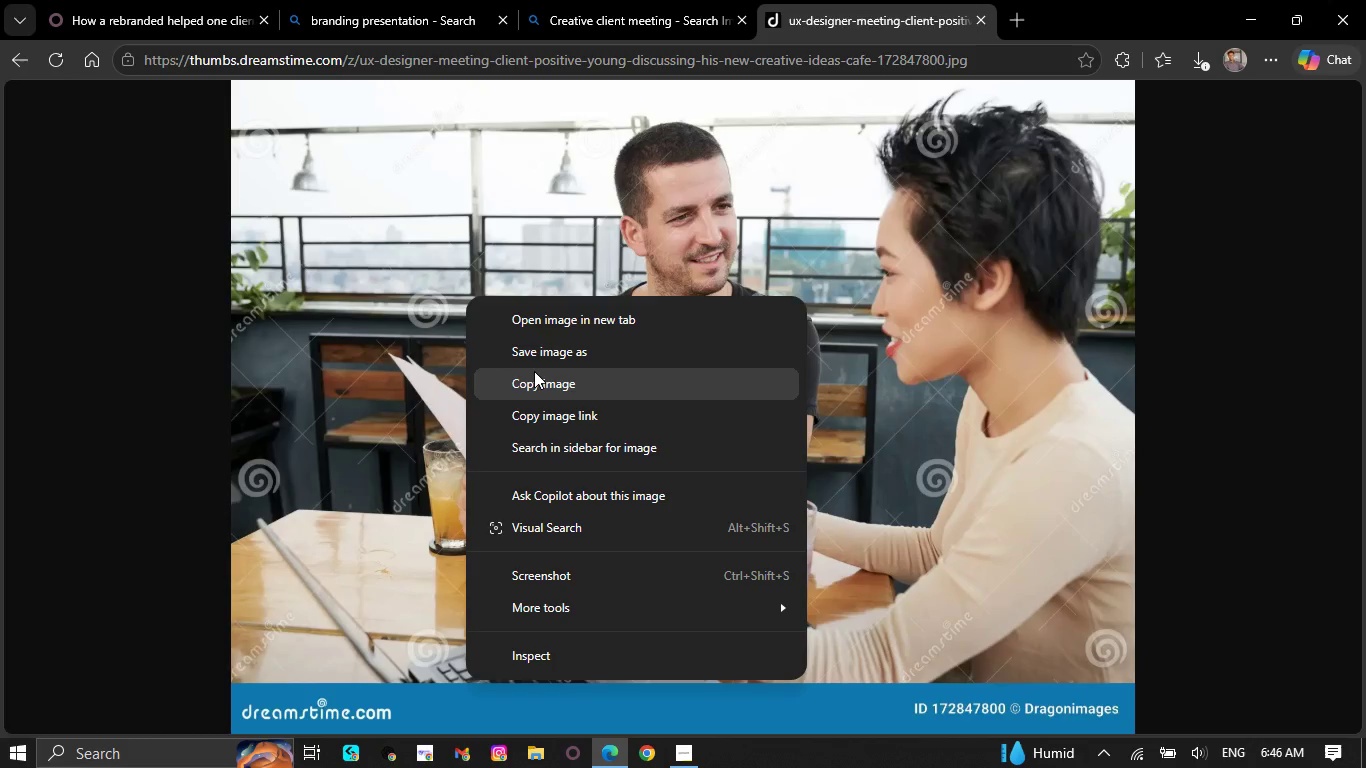 
left_click([557, 388])
 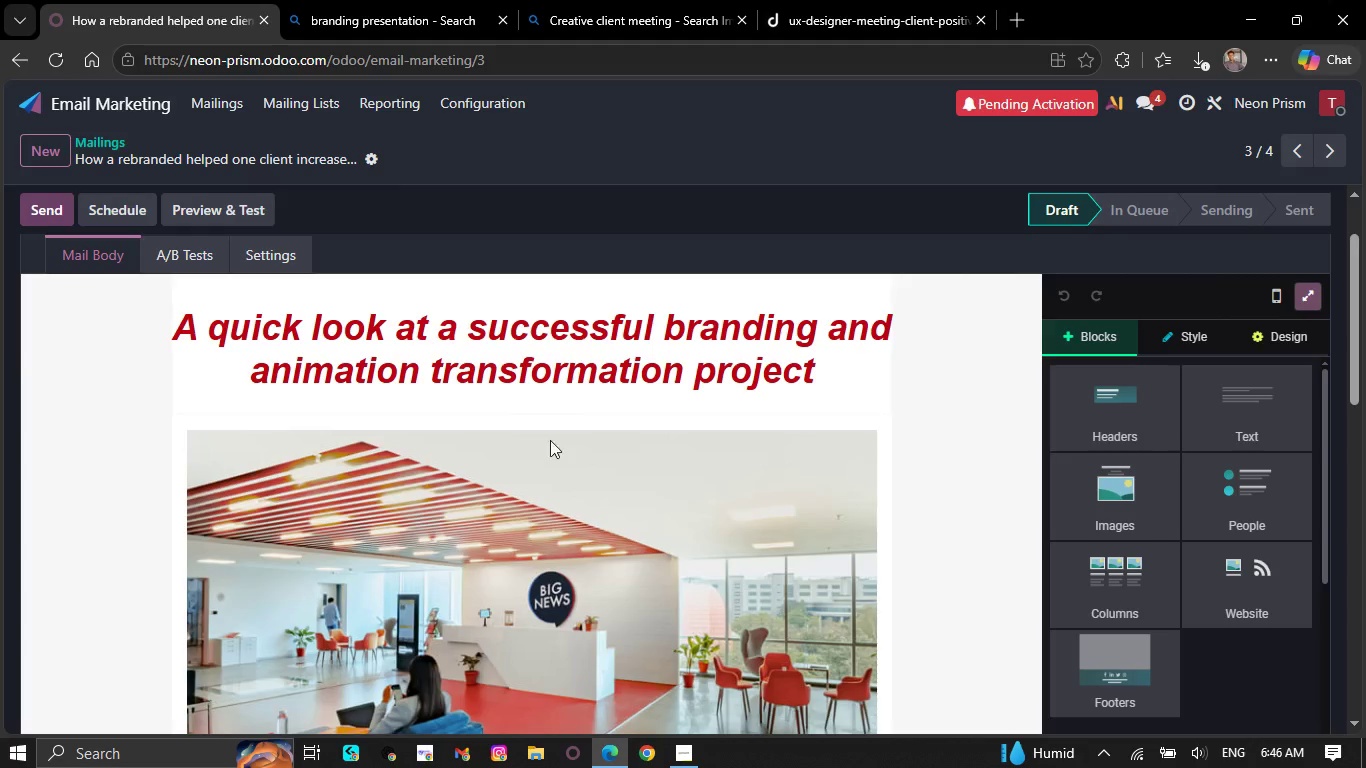 
right_click([561, 548])
 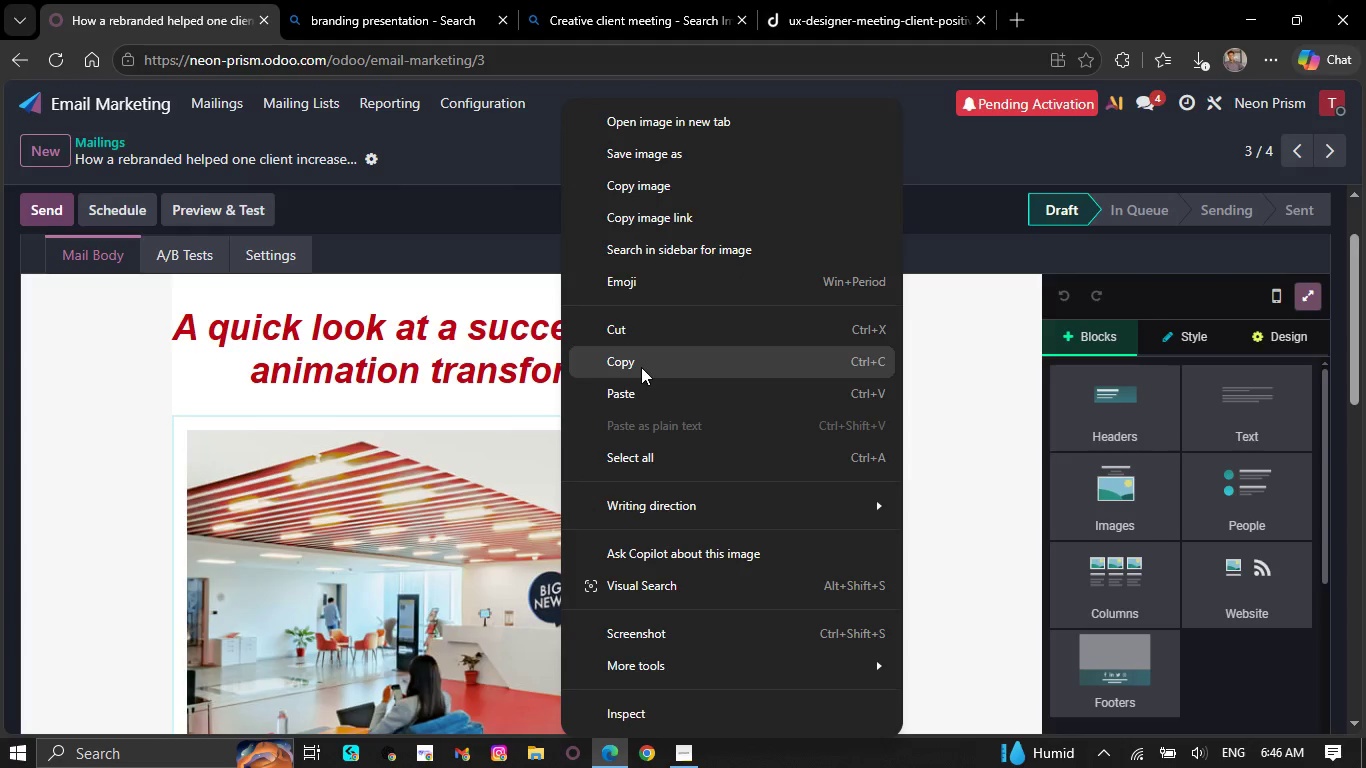 
left_click([645, 380])
 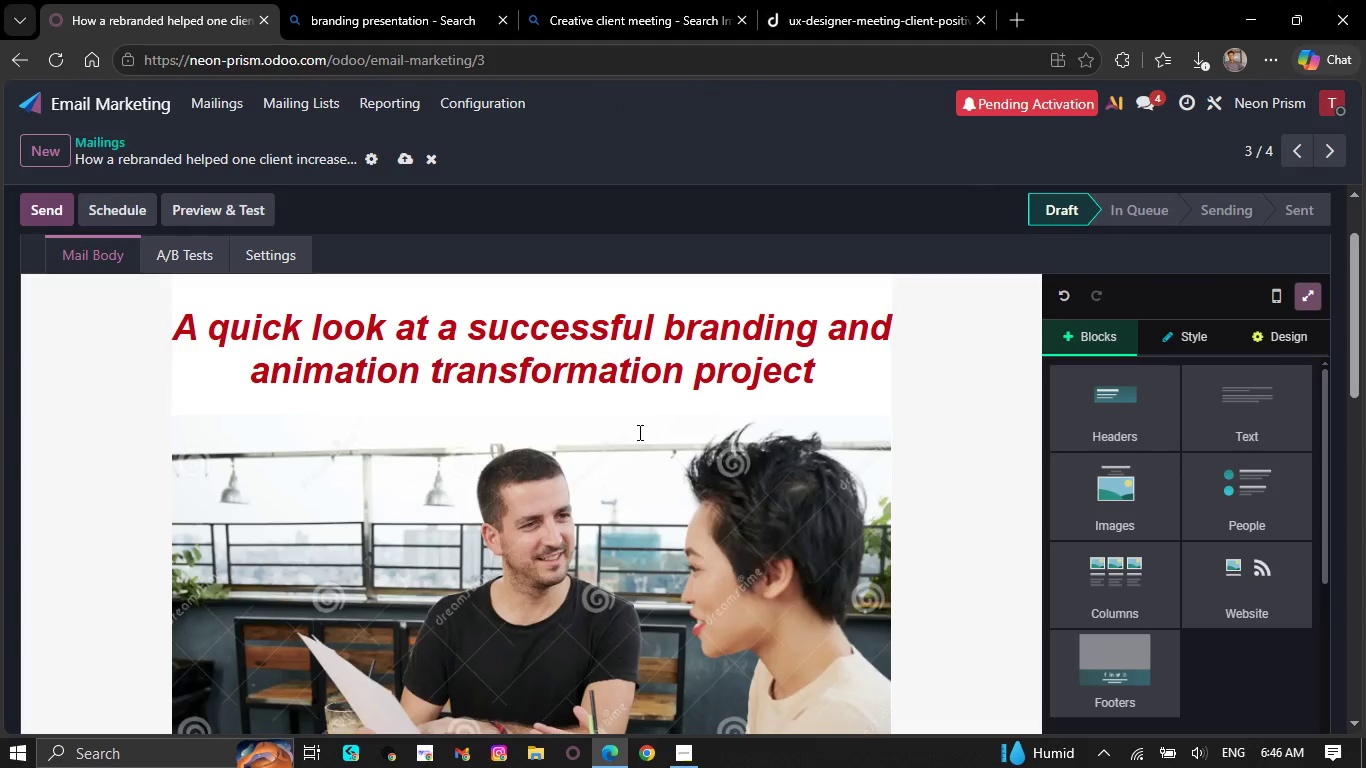 
scroll: coordinate [626, 488], scroll_direction: down, amount: 6.0
 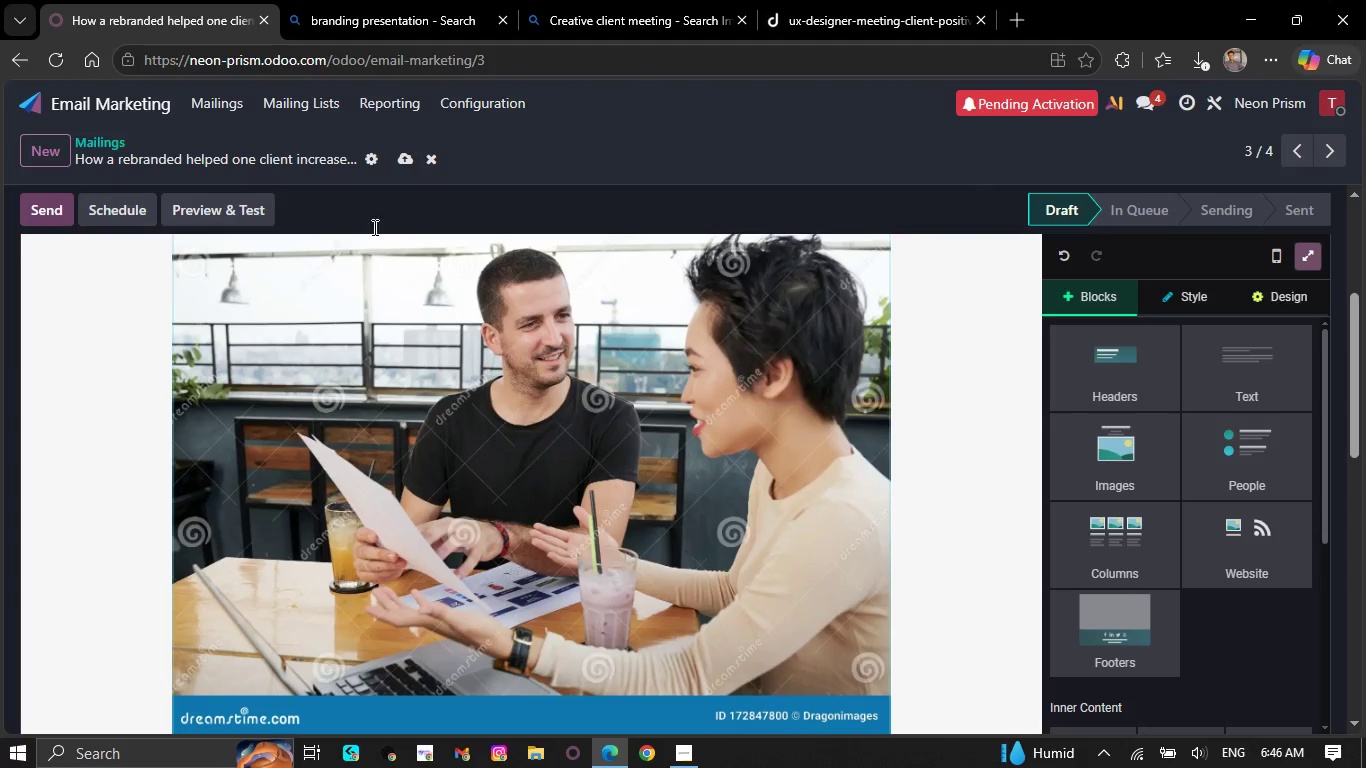 
left_click([401, 153])
 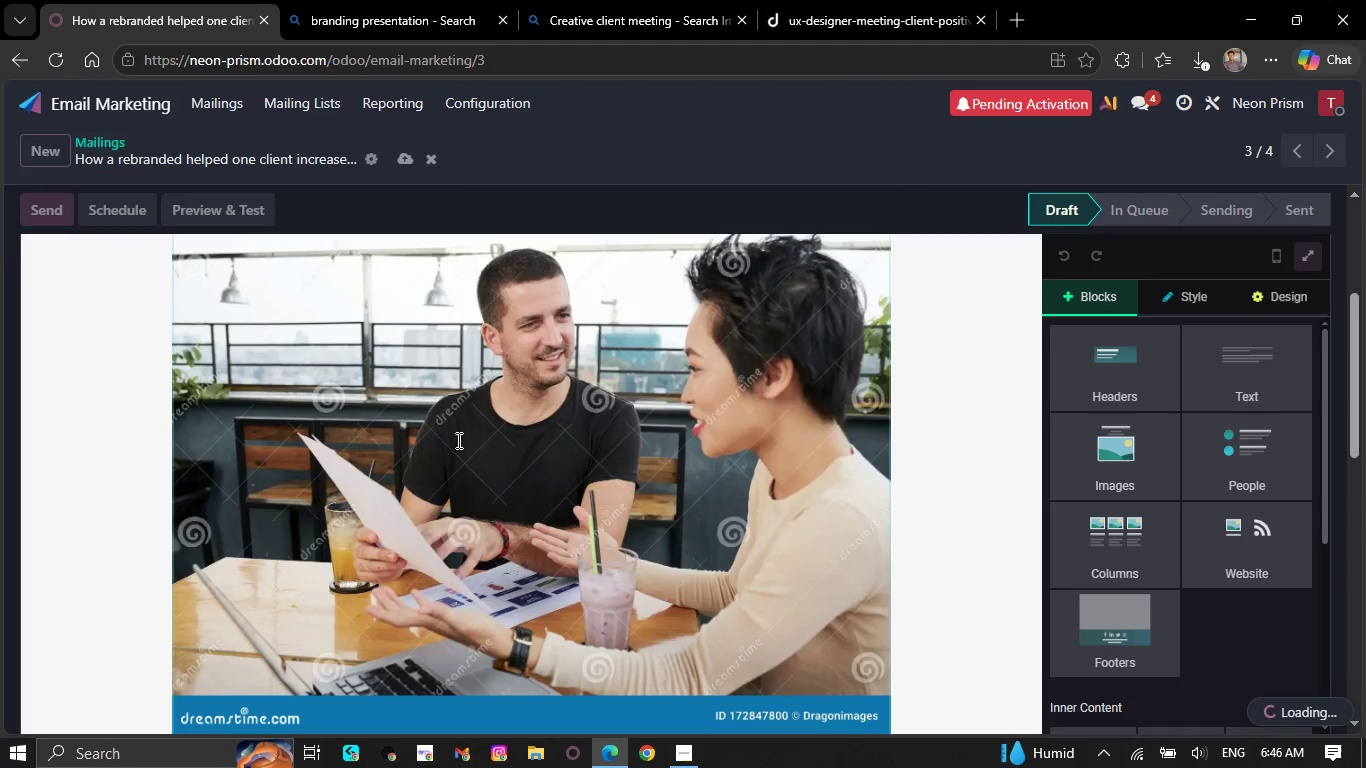 
scroll: coordinate [493, 508], scroll_direction: up, amount: 2.0
 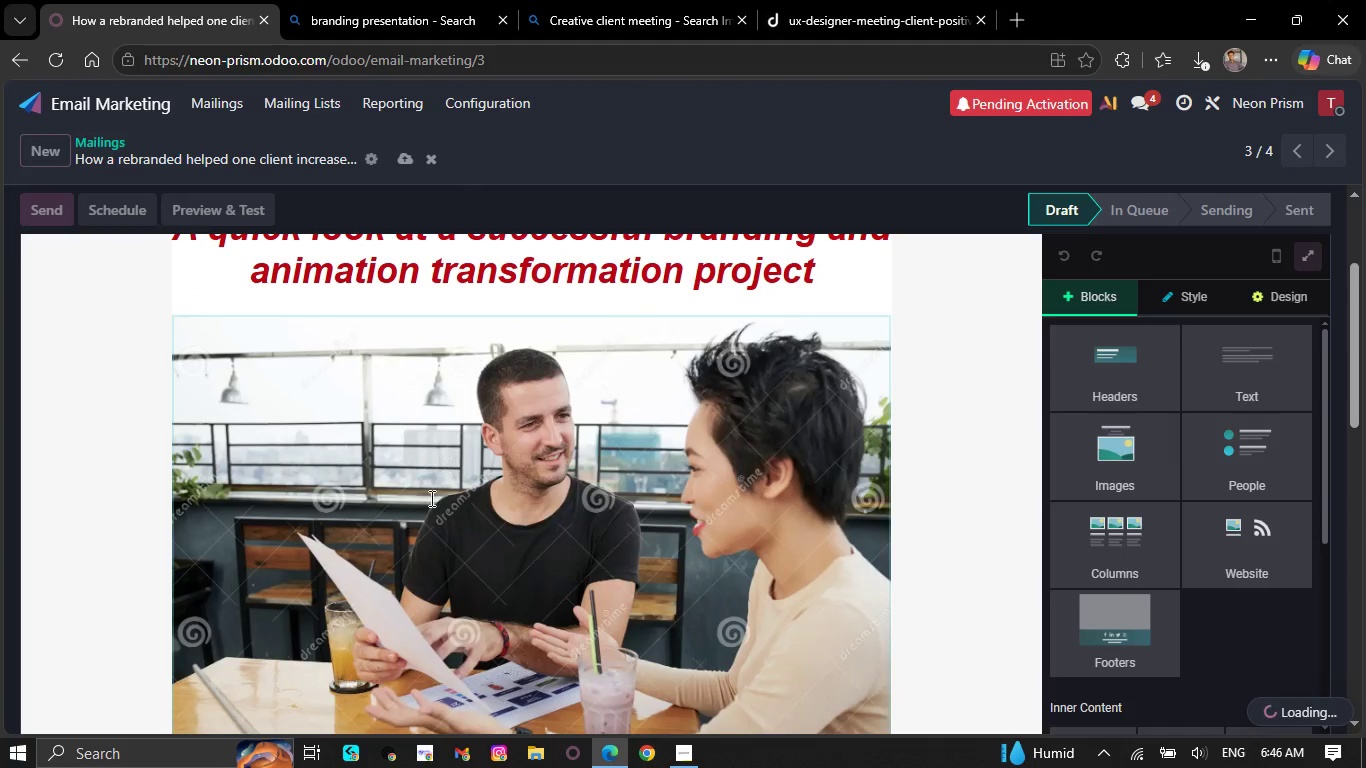 
left_click([434, 553])
 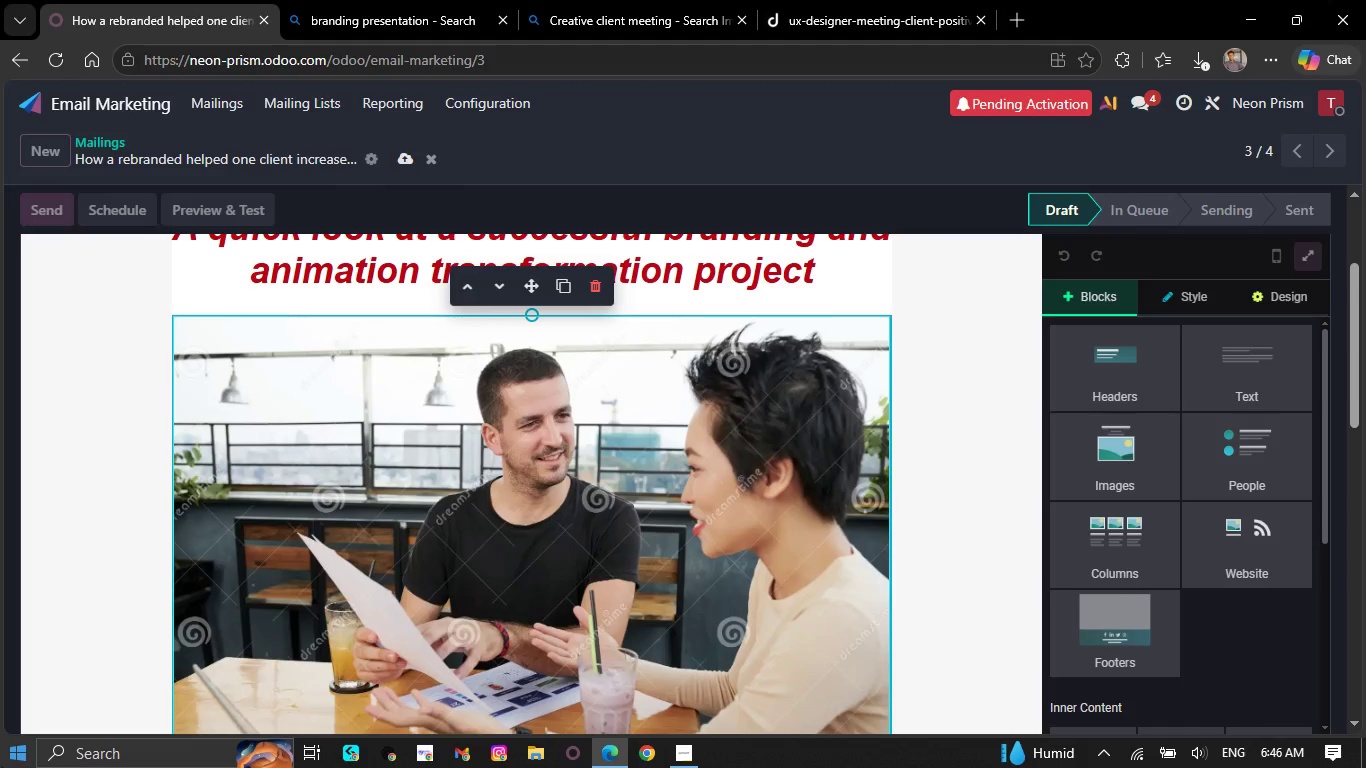 
wait(13.02)
 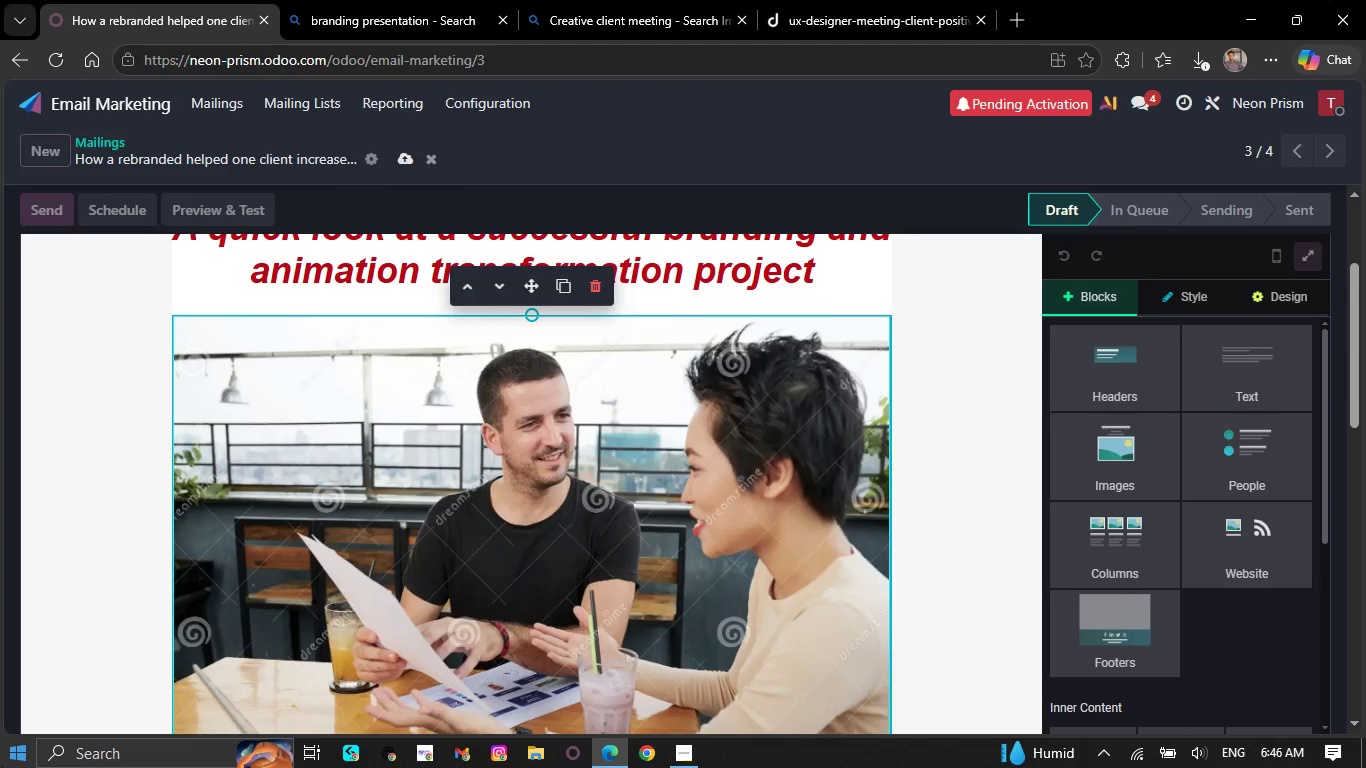 
left_click([1241, 488])
 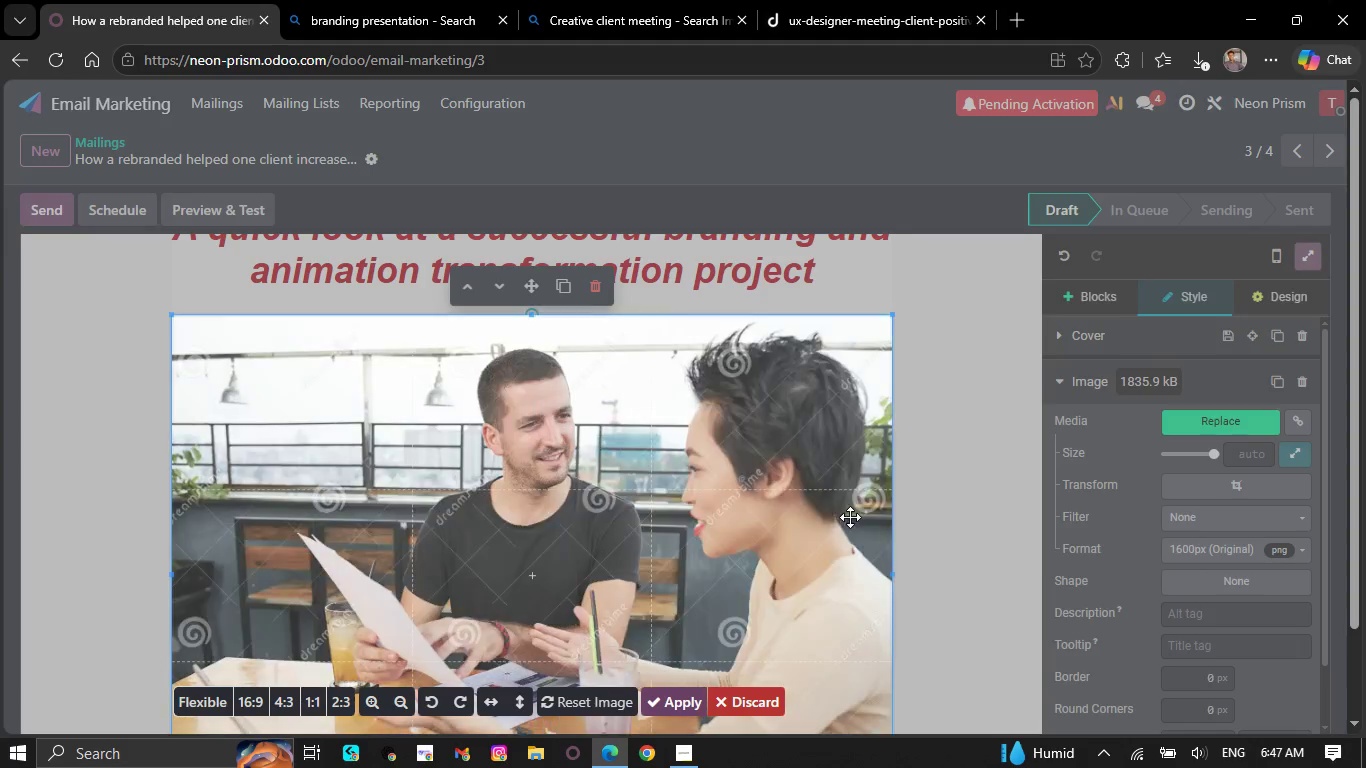 
scroll: coordinate [764, 560], scroll_direction: down, amount: 4.0
 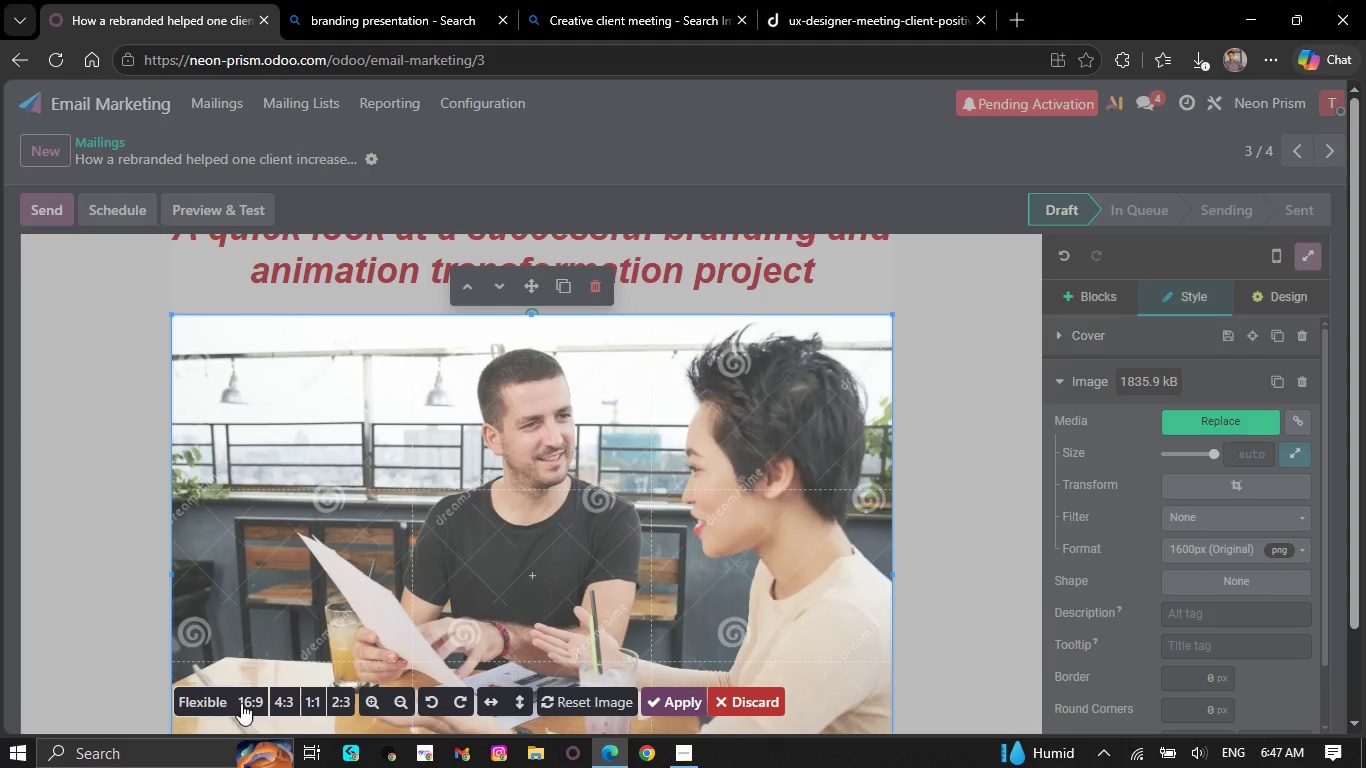 
left_click([246, 701])
 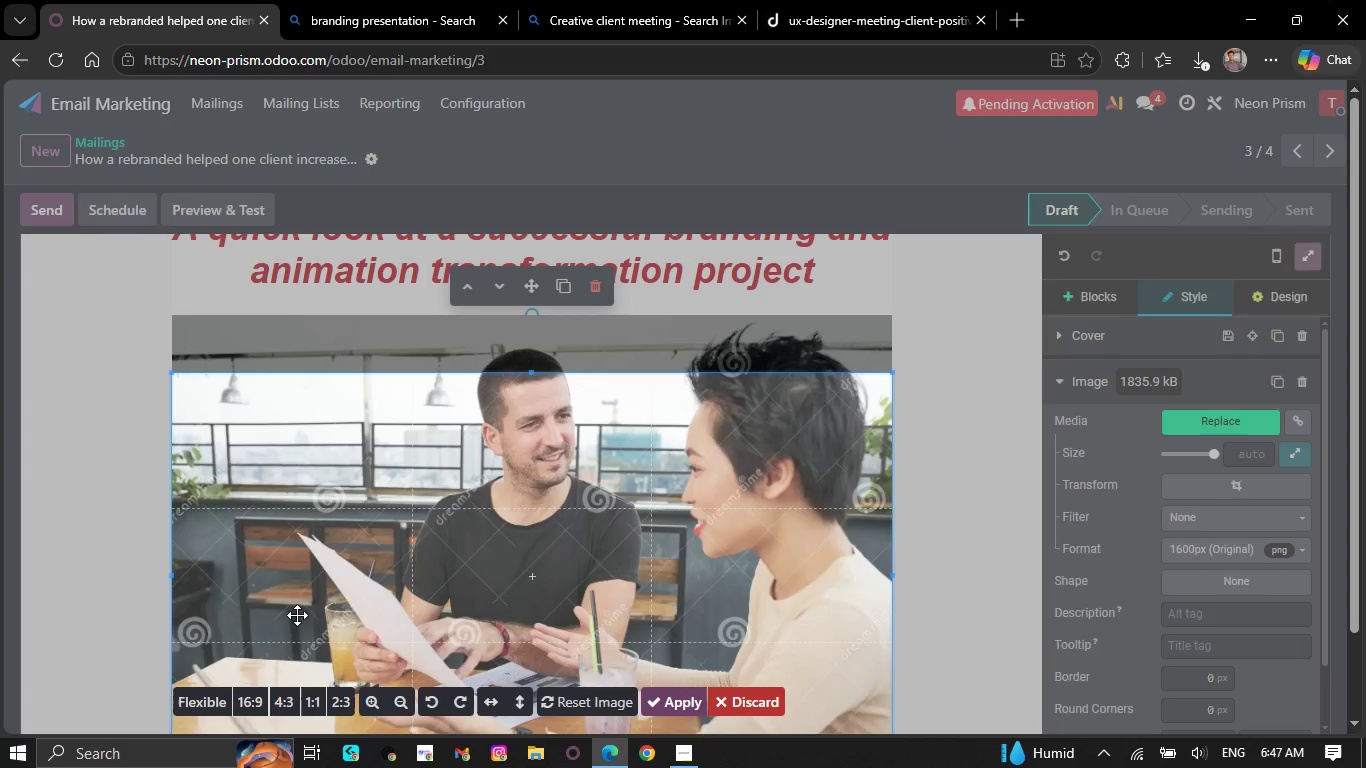 
scroll: coordinate [301, 629], scroll_direction: down, amount: 4.0
 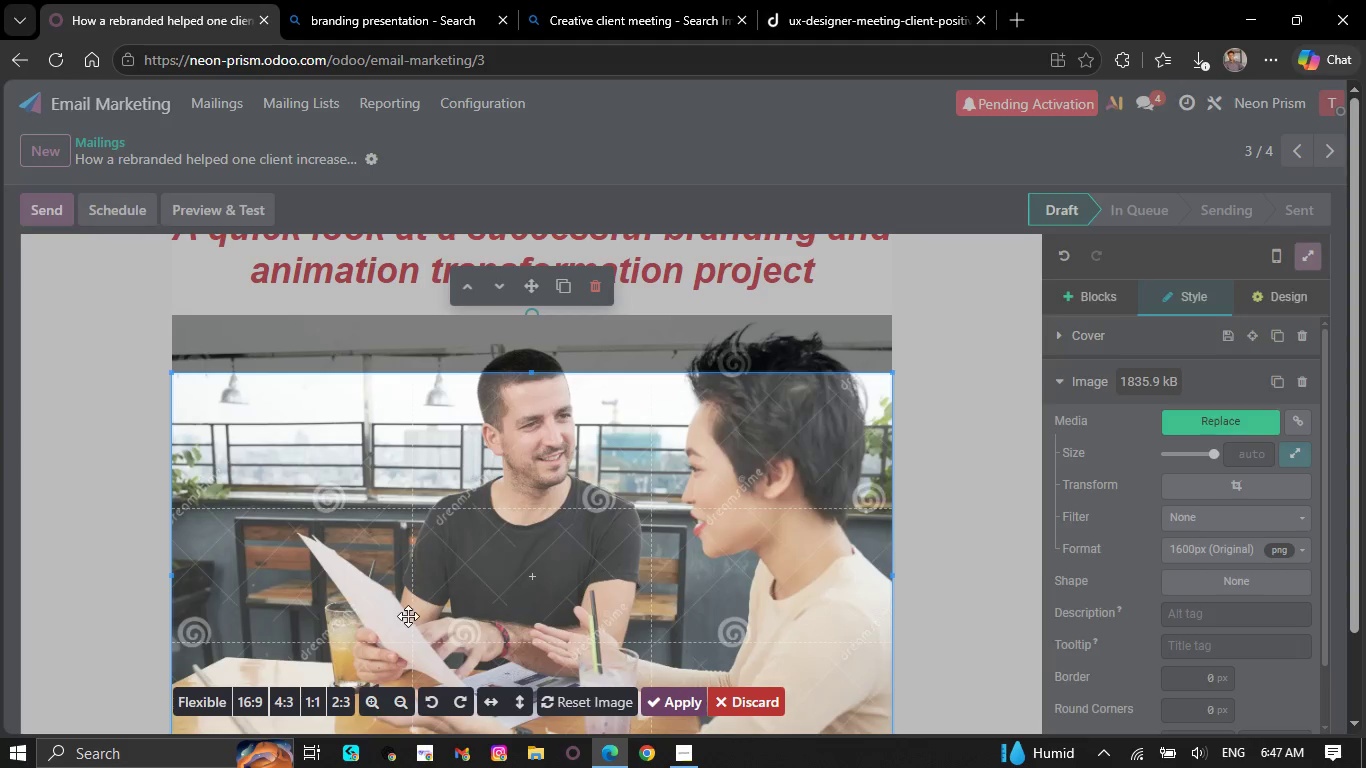 
left_click_drag(start_coordinate=[408, 615], to_coordinate=[414, 545])
 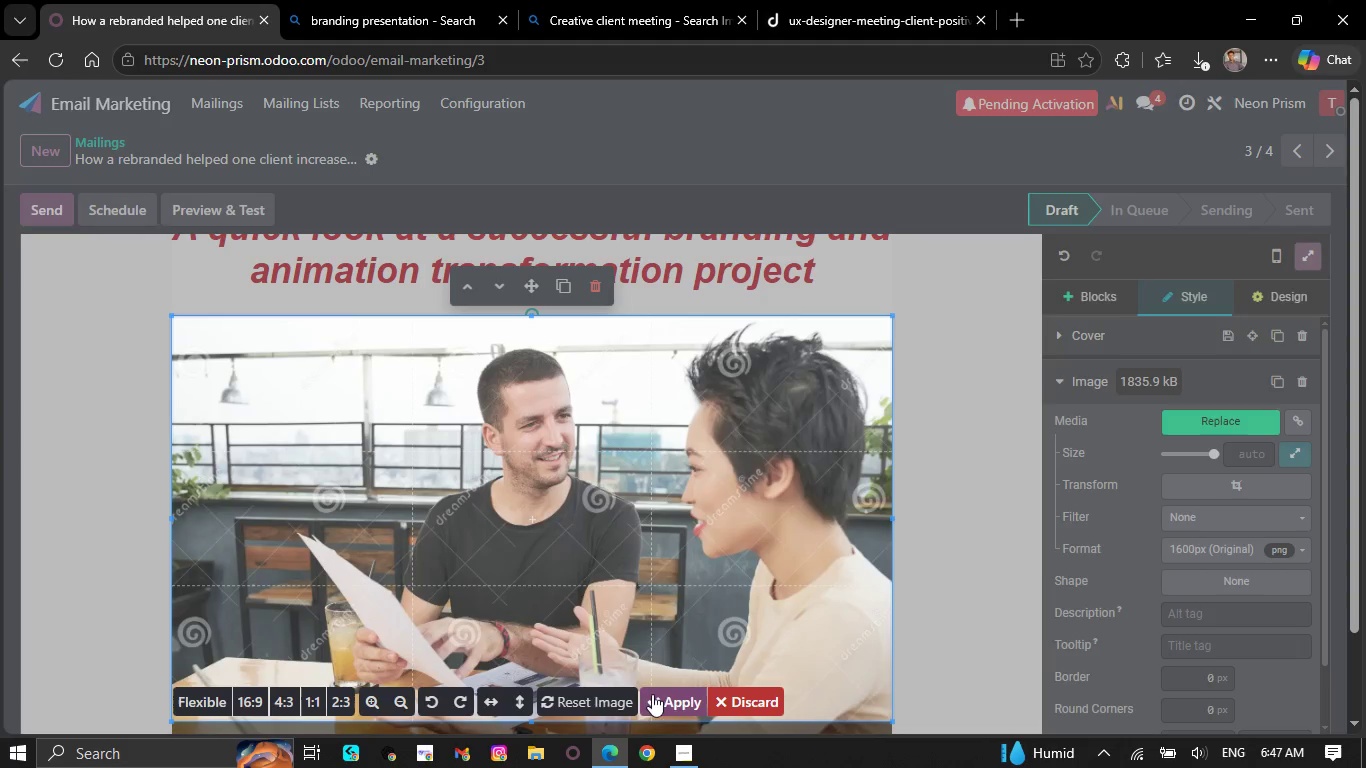 
left_click([673, 702])
 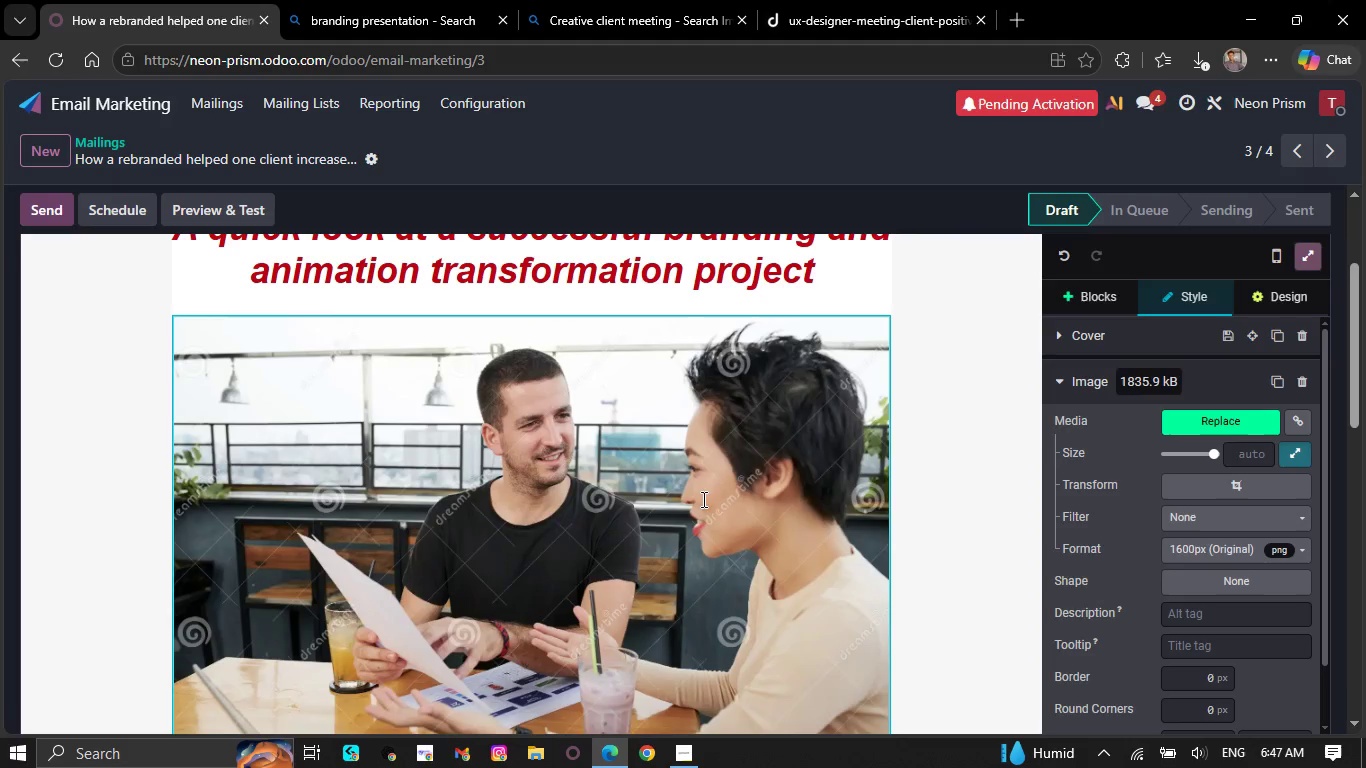 
scroll: coordinate [704, 522], scroll_direction: down, amount: 4.0
 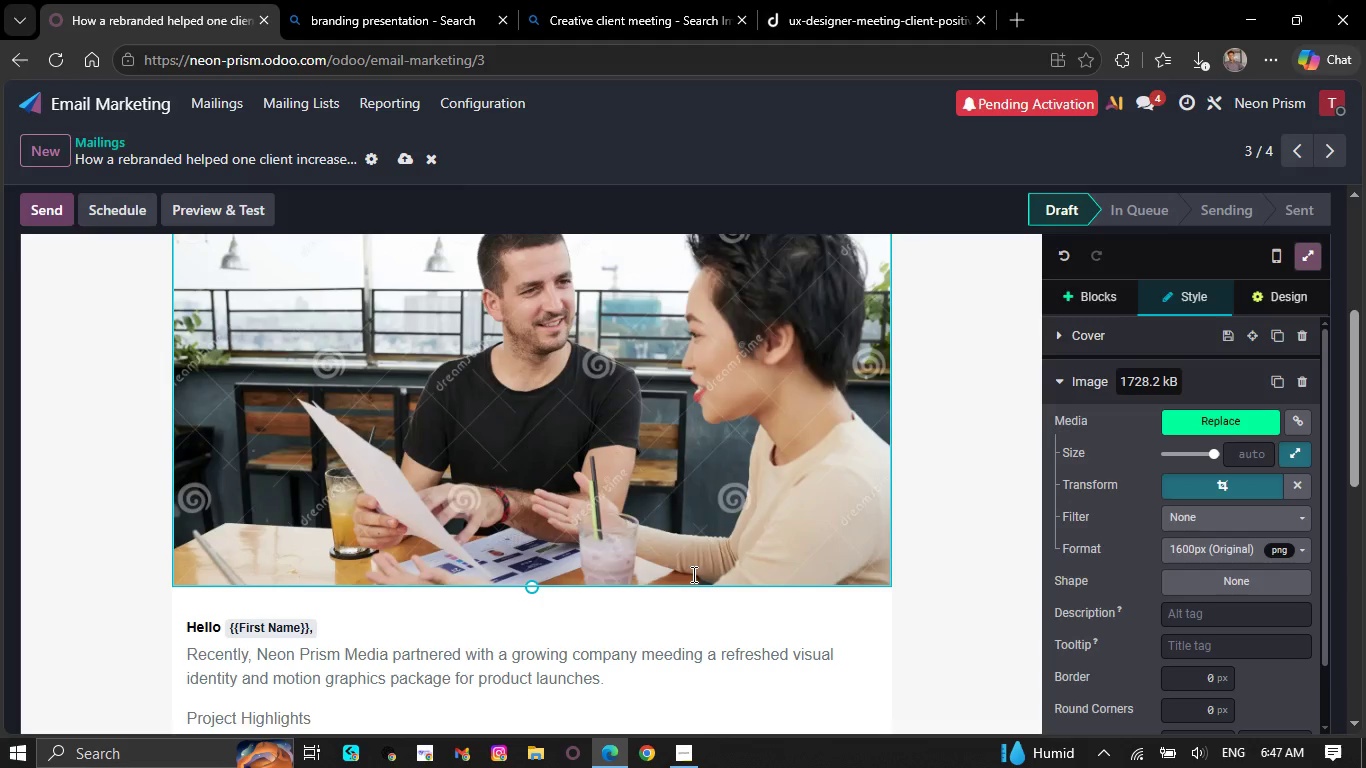 
scroll: coordinate [692, 574], scroll_direction: up, amount: 6.0
 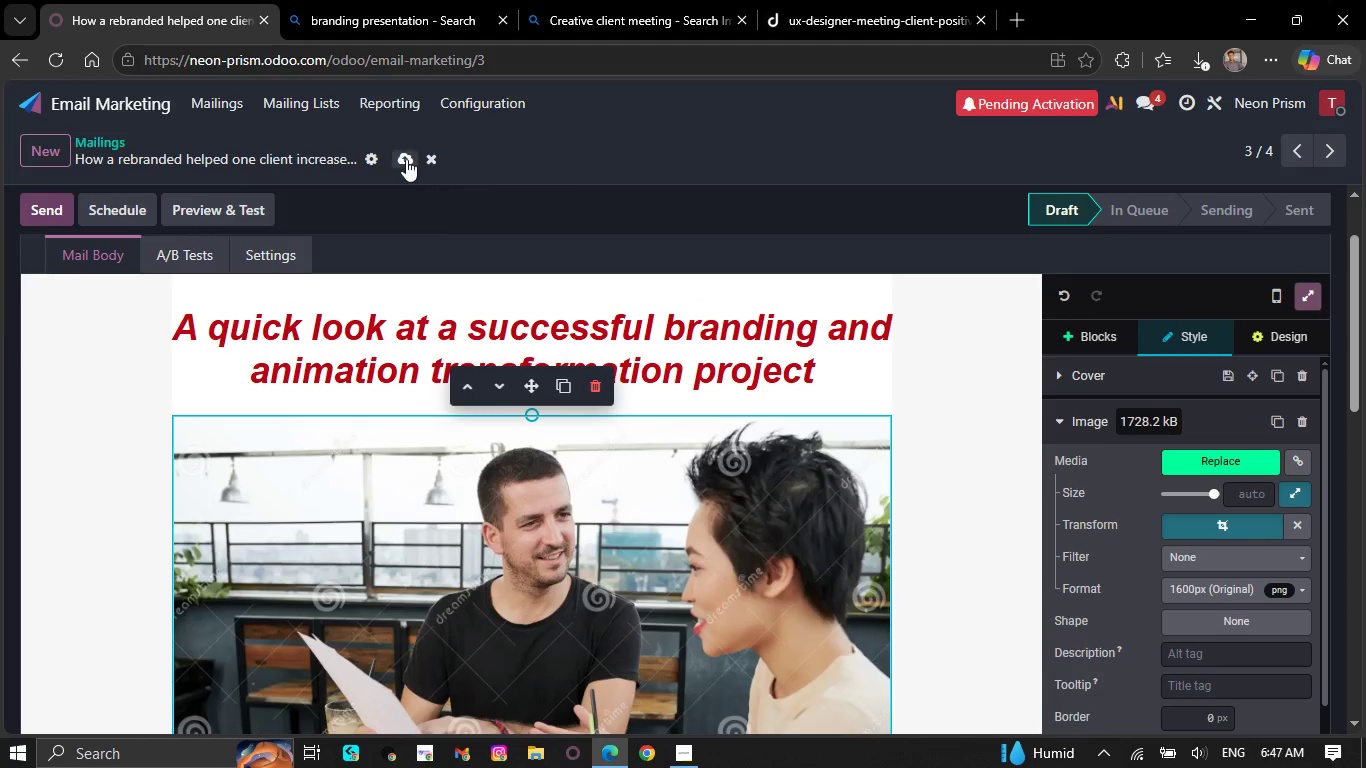 
left_click([404, 158])
 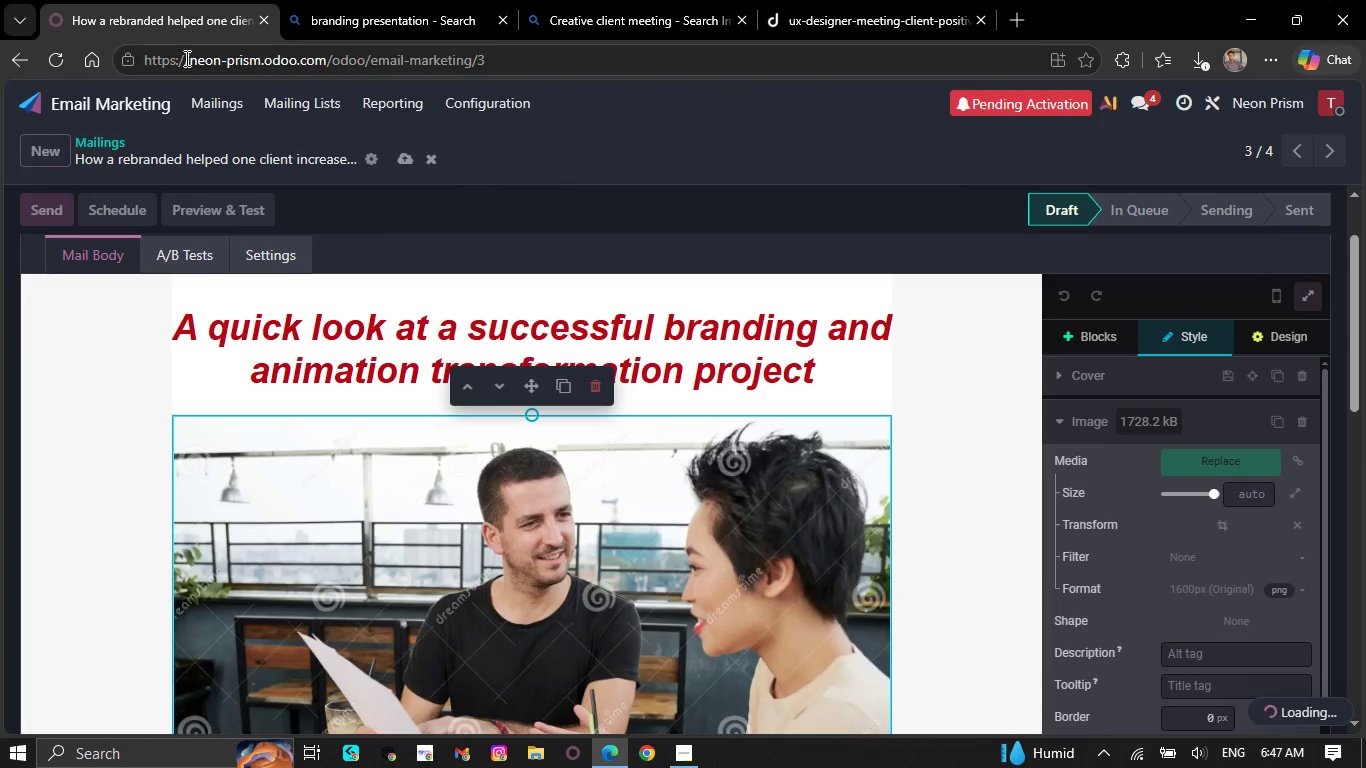 
left_click([215, 103])
 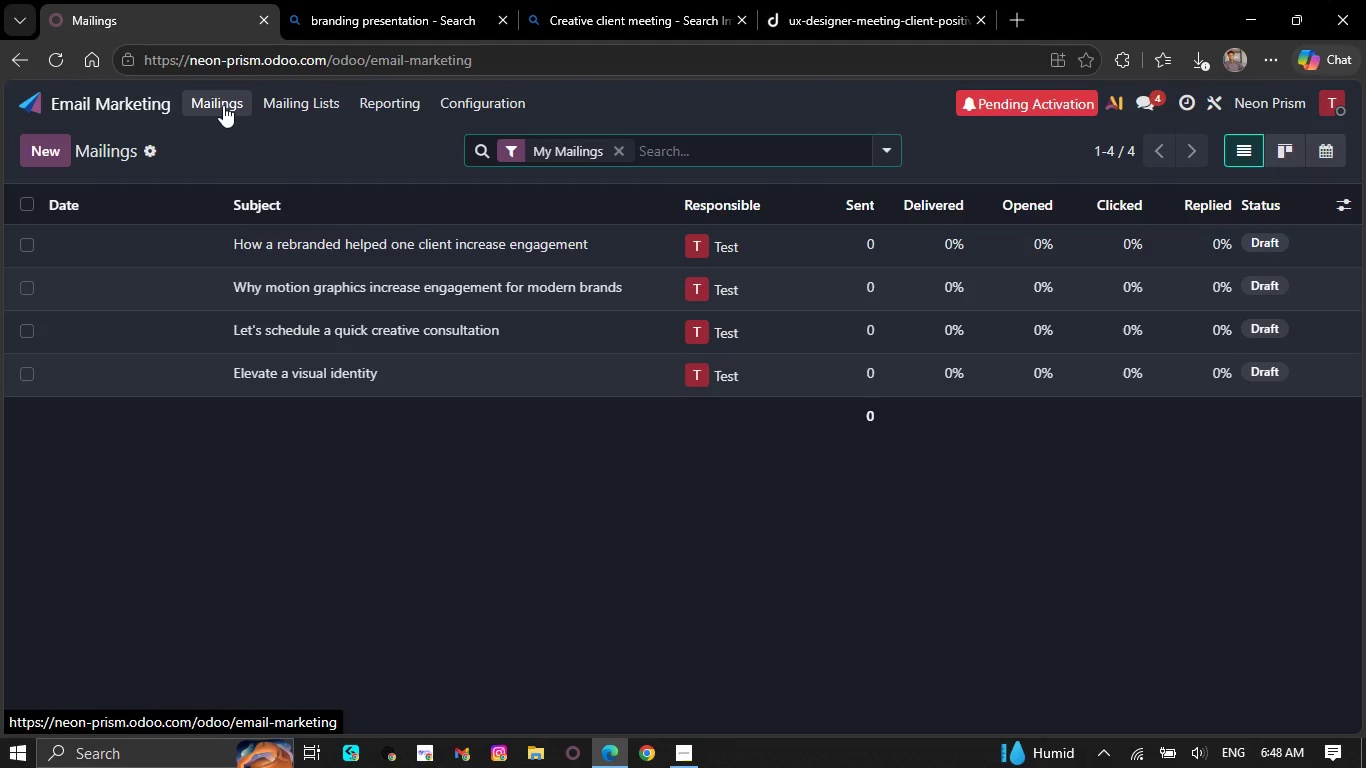 
wait(59.09)
 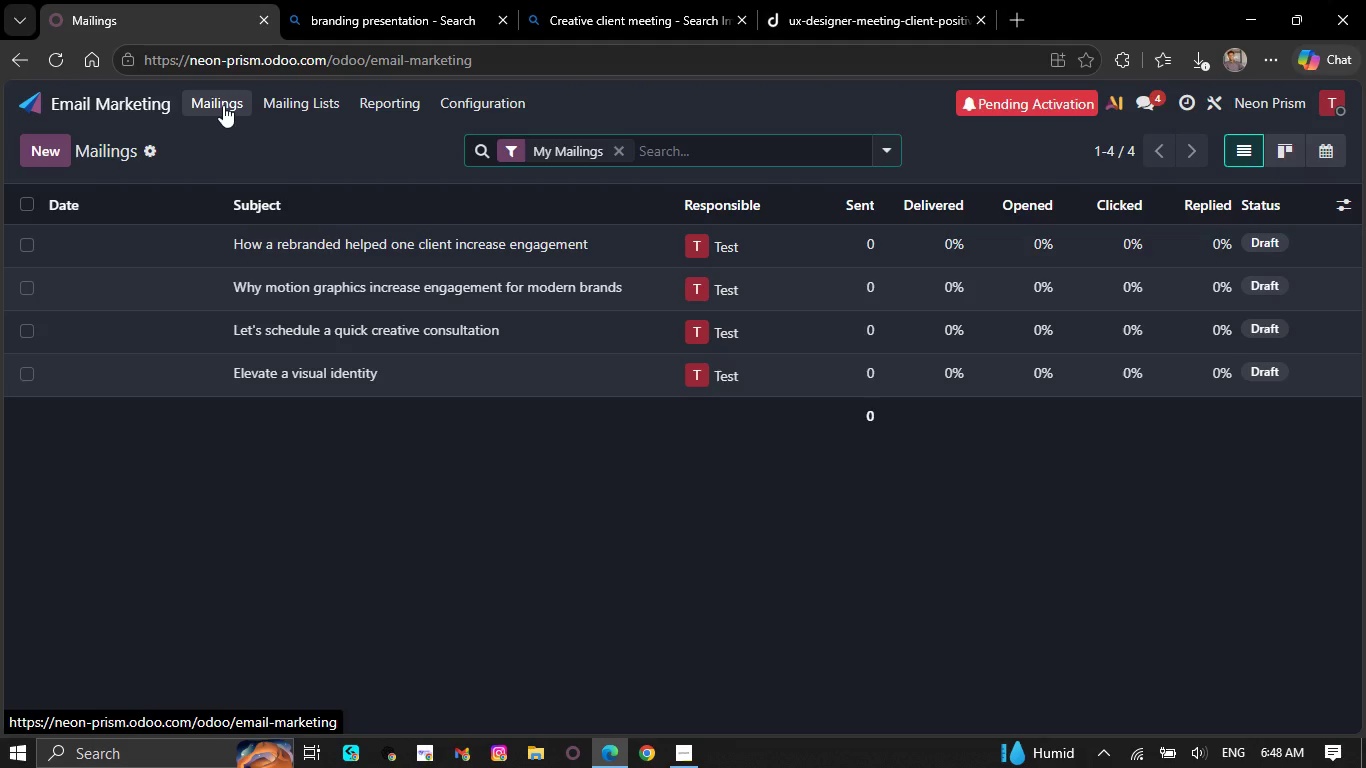 
left_click([376, 320])
 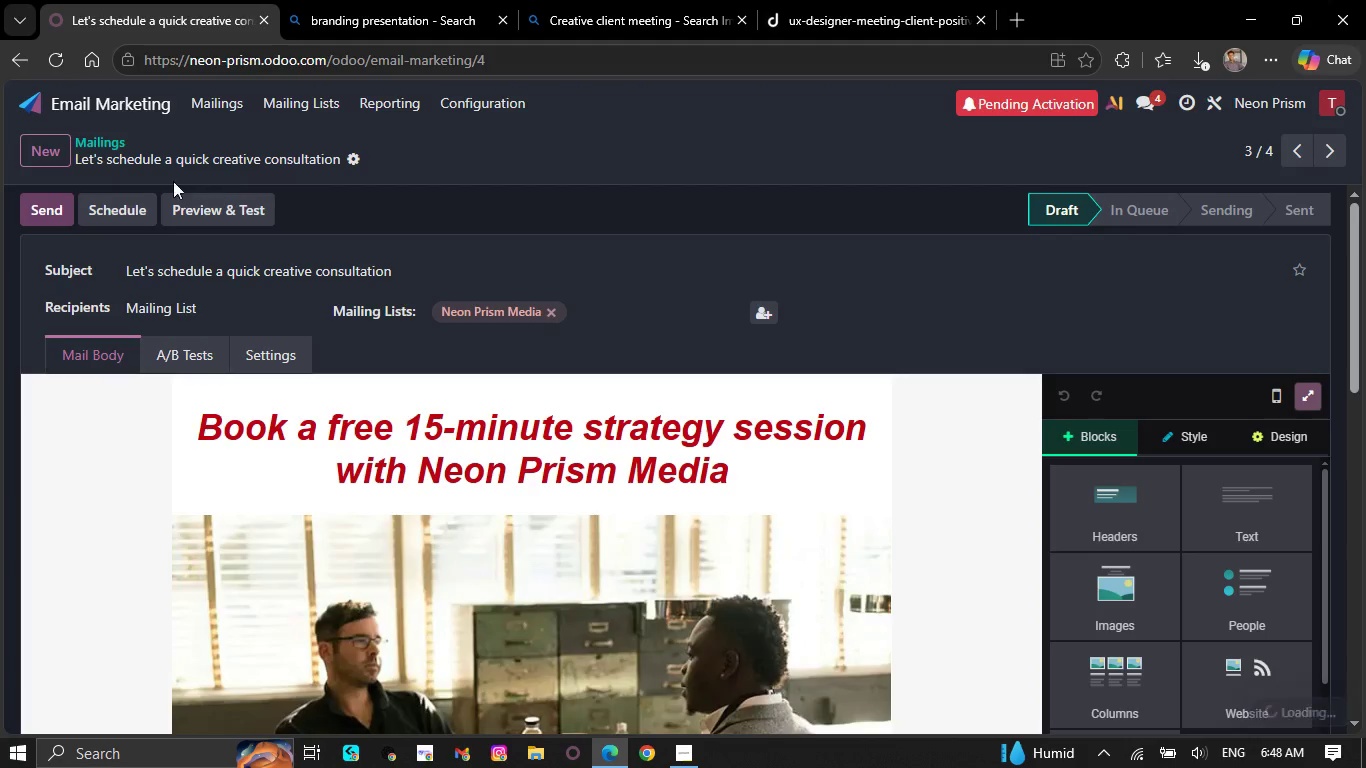 
left_click([208, 98])
 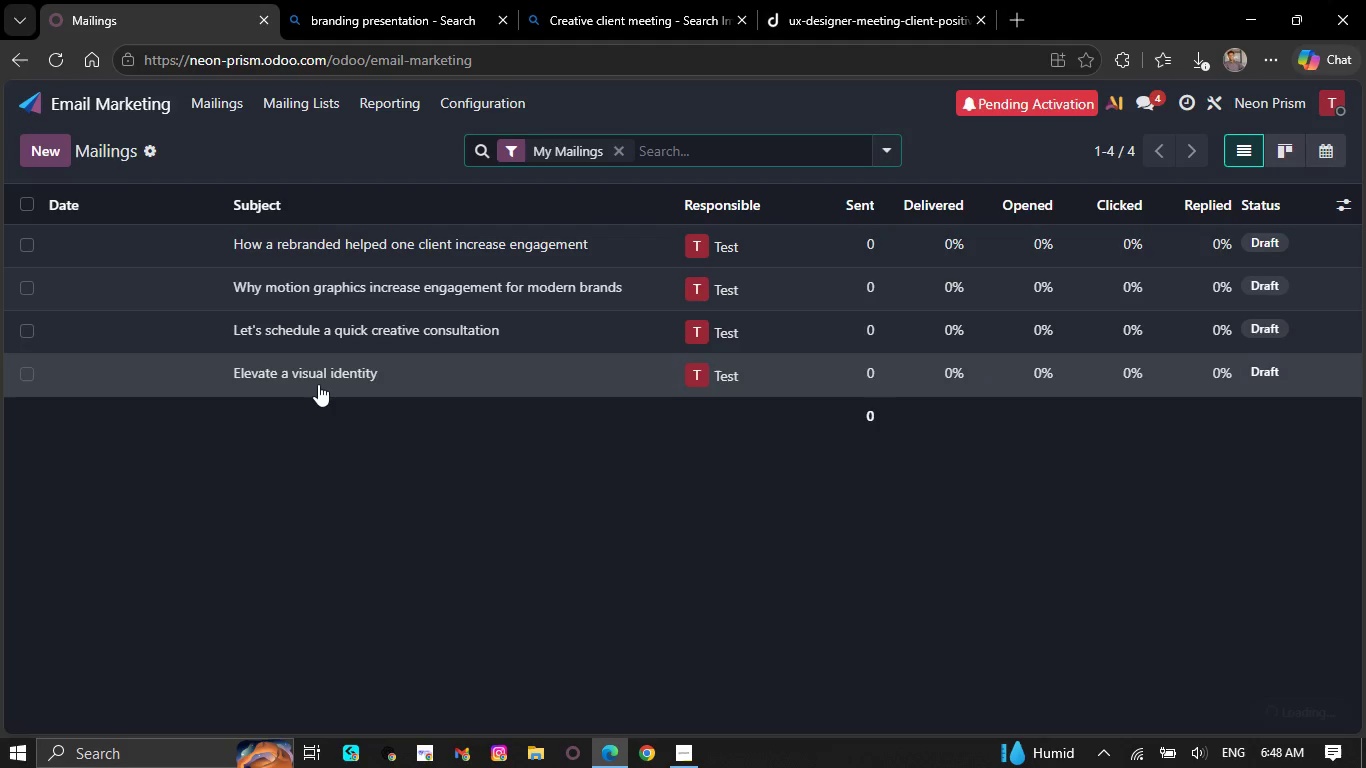 
left_click([318, 384])
 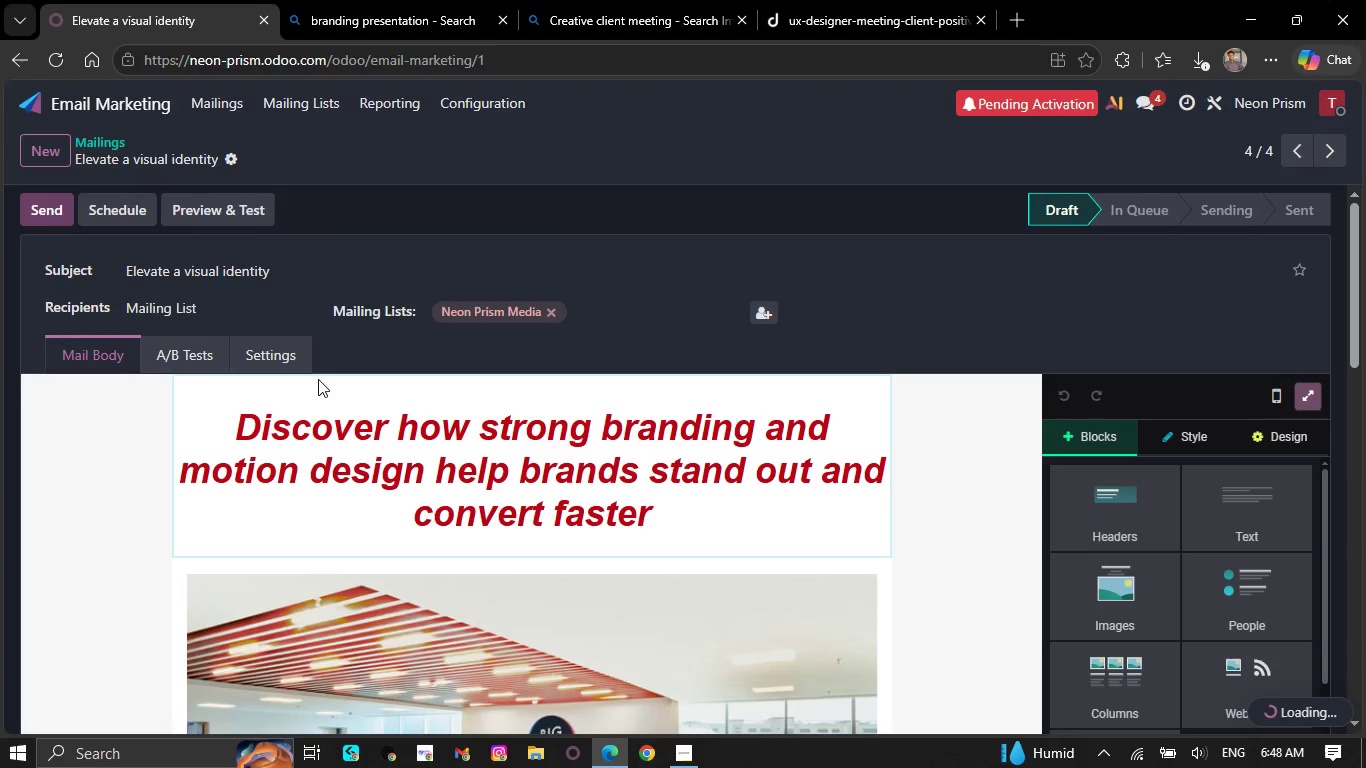 
scroll: coordinate [319, 379], scroll_direction: down, amount: 2.0
 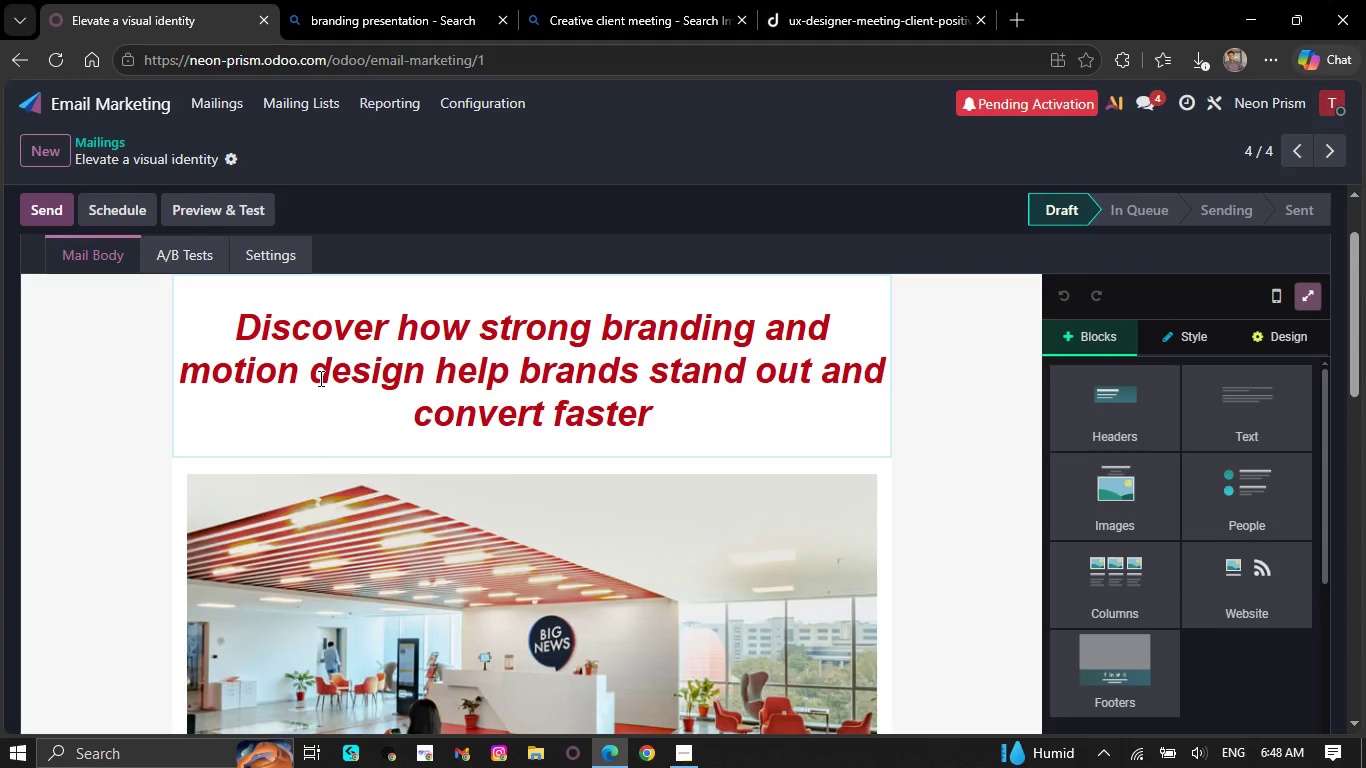 
left_click([360, 0])
 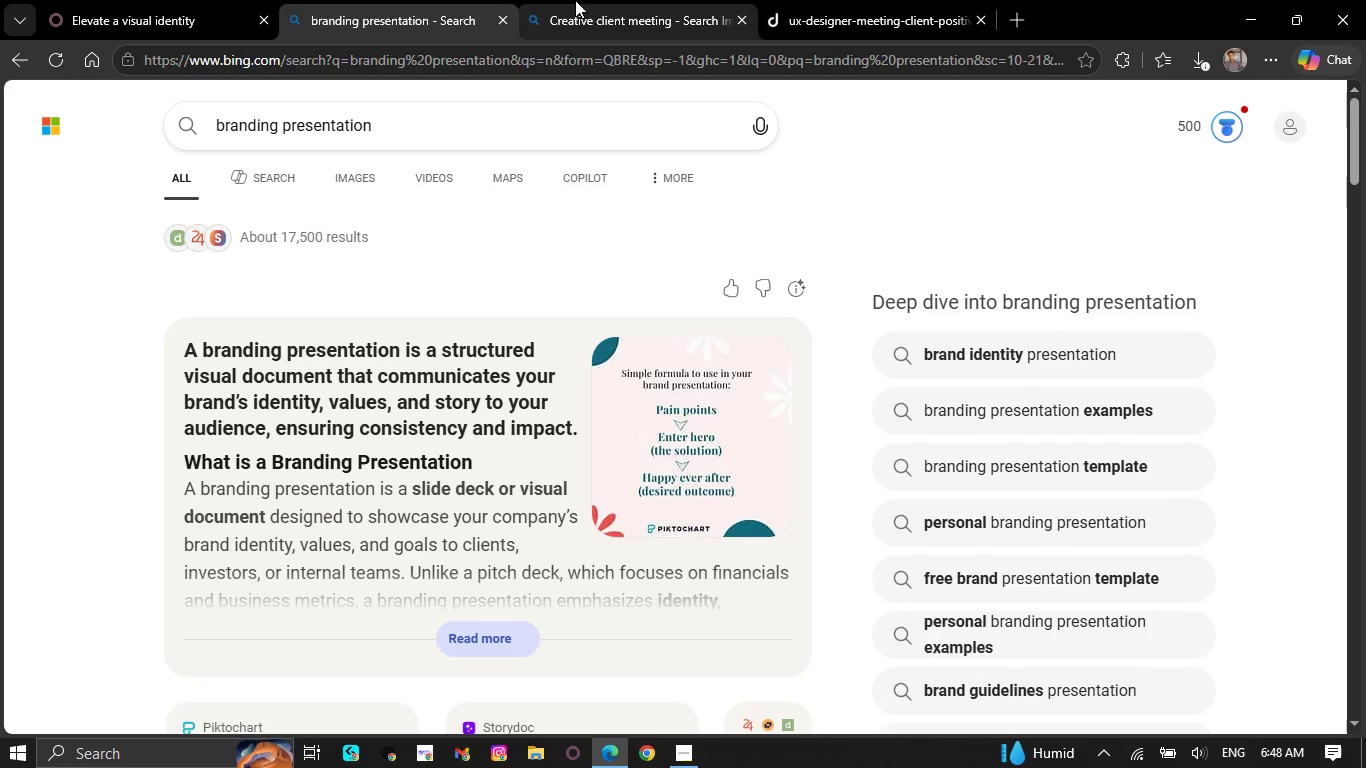 
left_click([610, 0])
 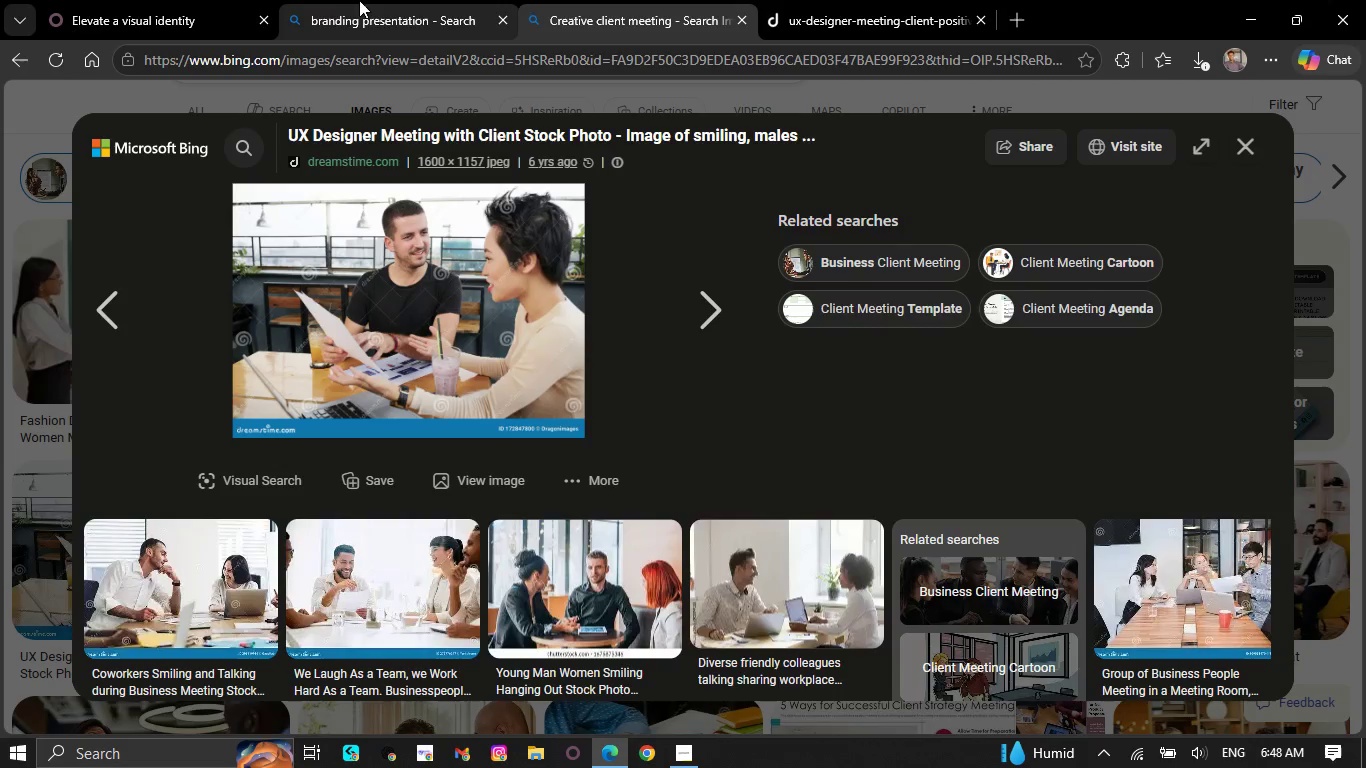 
left_click([341, 0])
 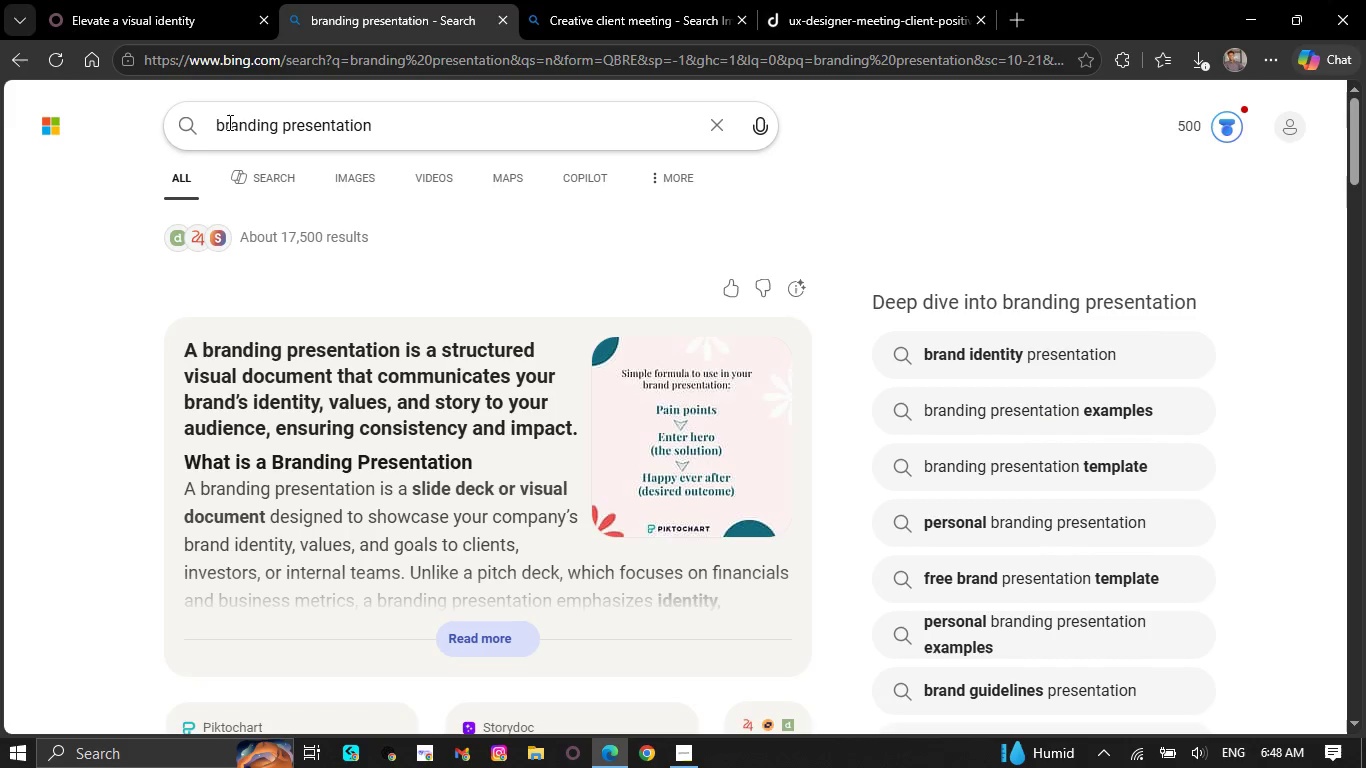 
left_click_drag(start_coordinate=[226, 124], to_coordinate=[378, 123])
 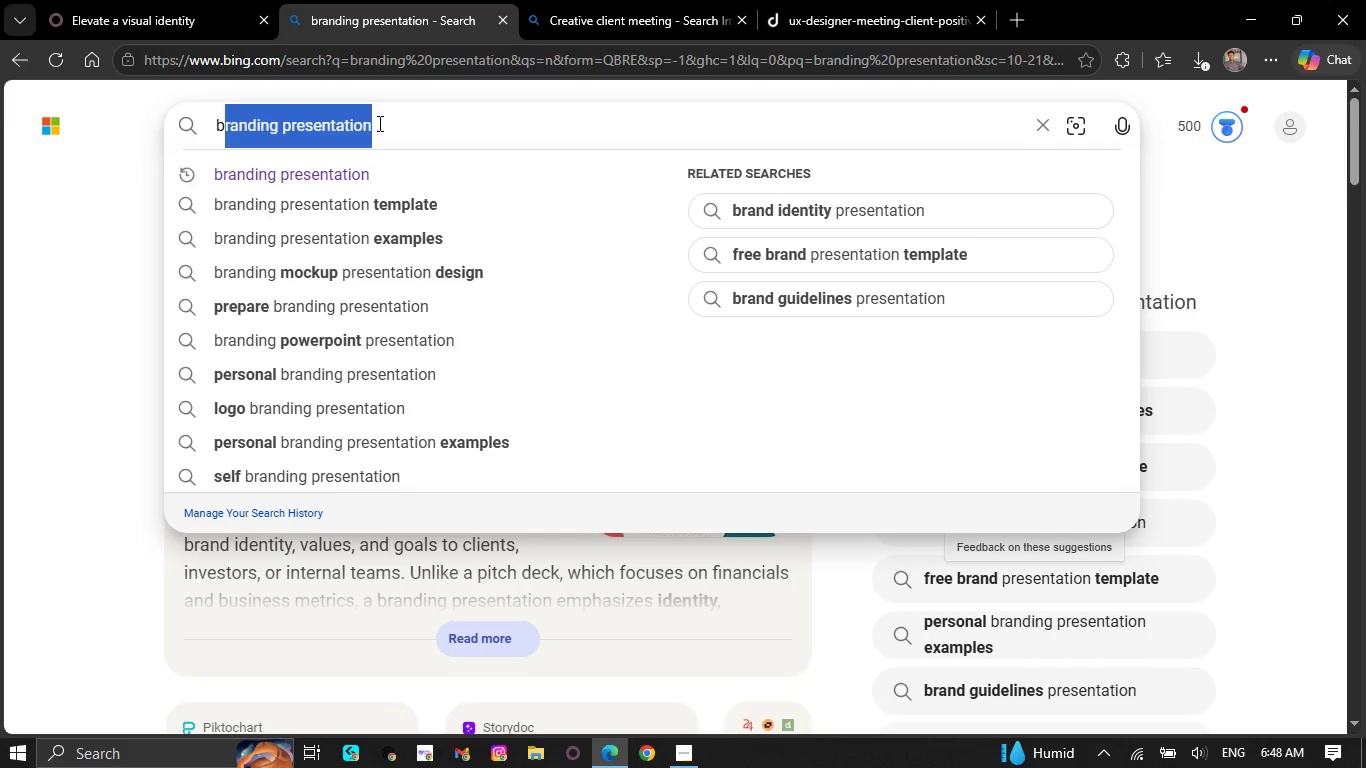 
key(Backspace)
key(Backspace)
type(crative branding agency)
 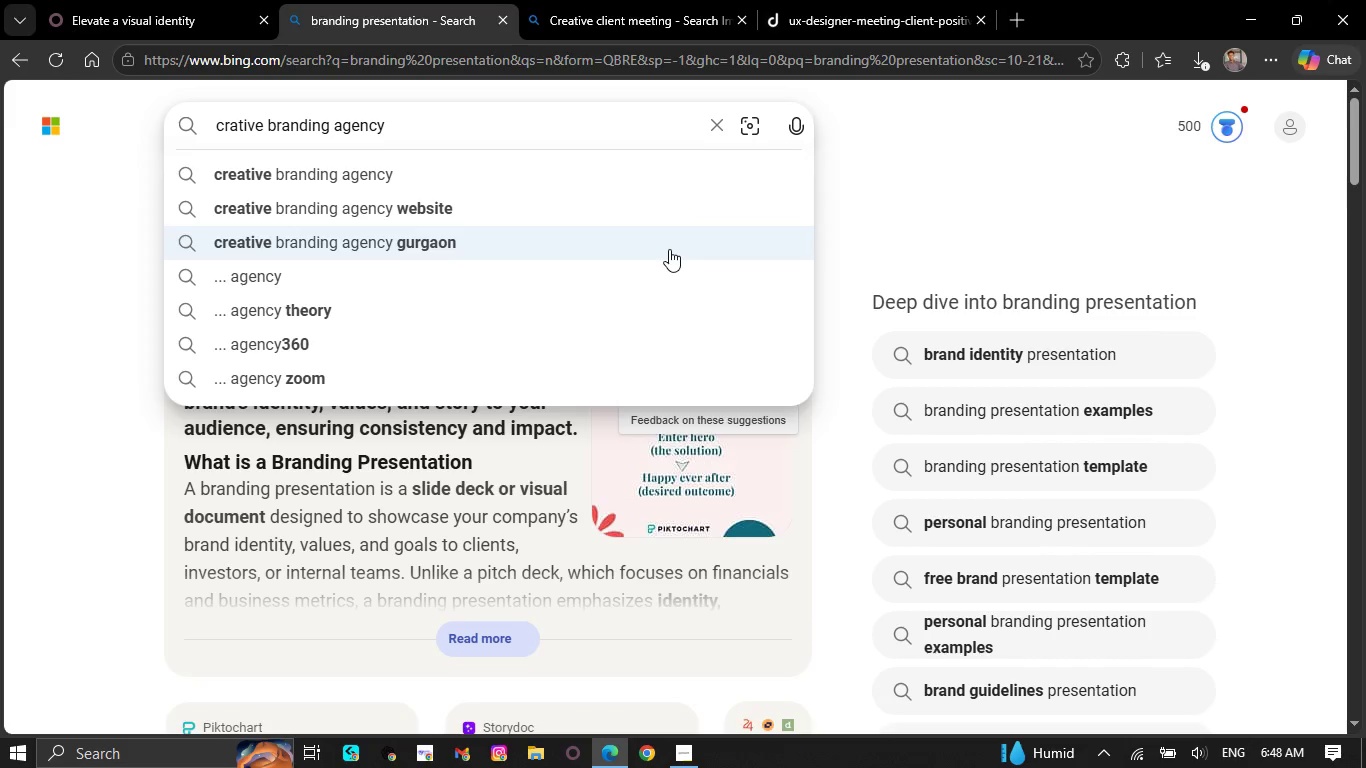 
key(NumpadEnter)
 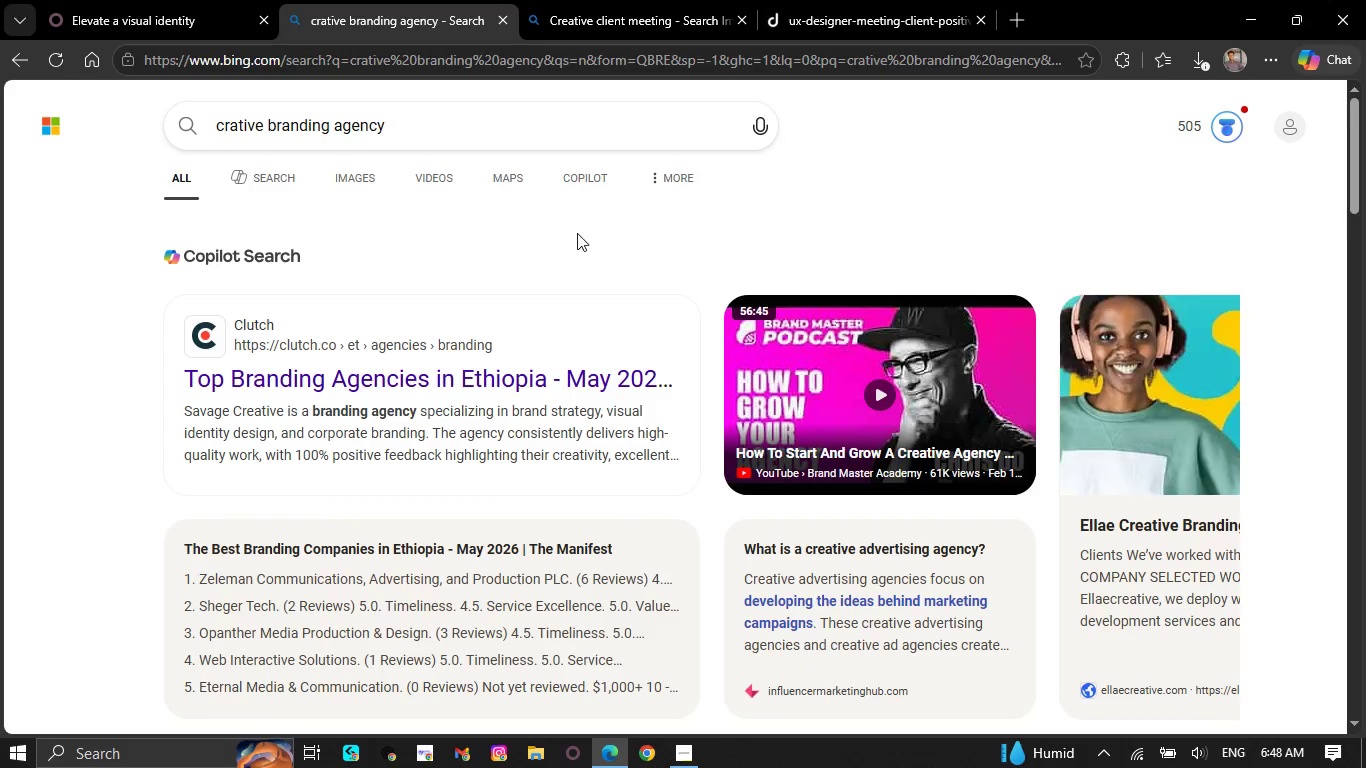 
left_click([344, 182])
 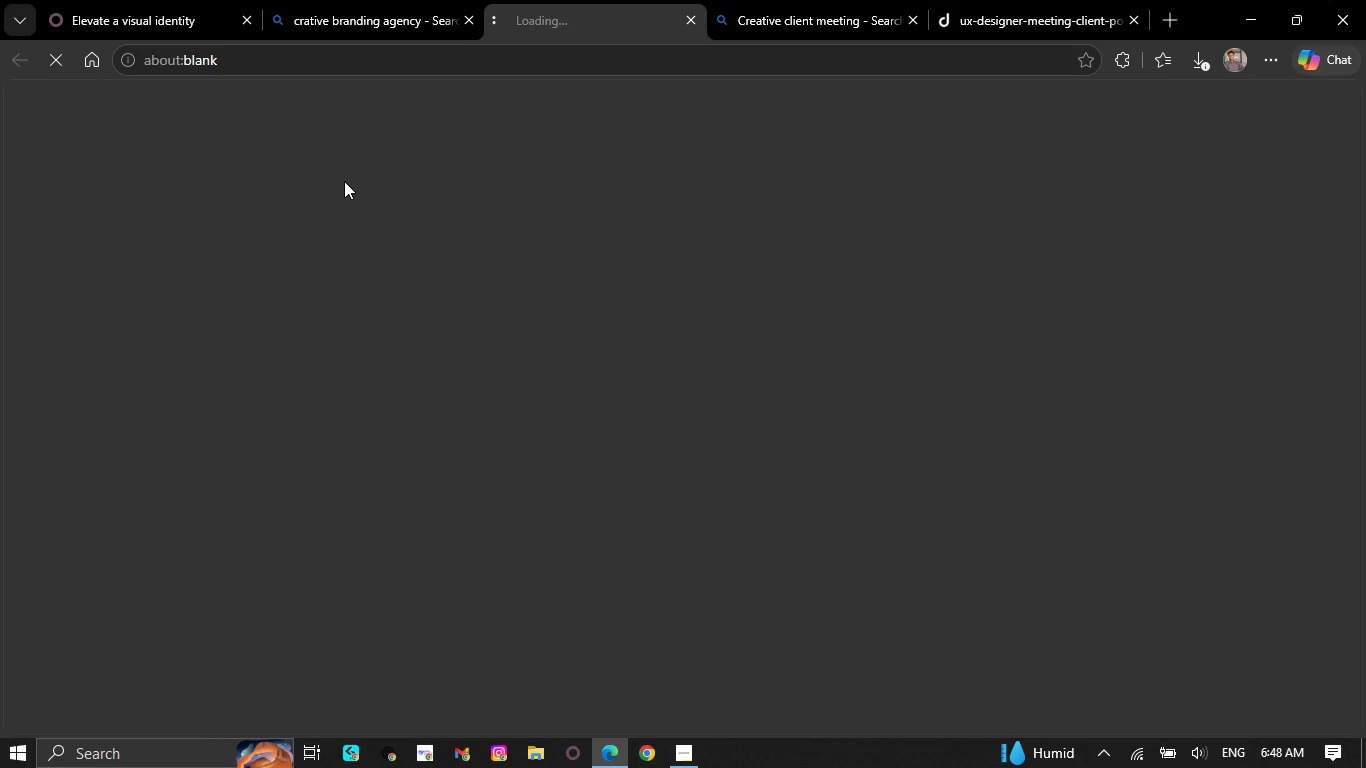 
mouse_move([352, 228])
 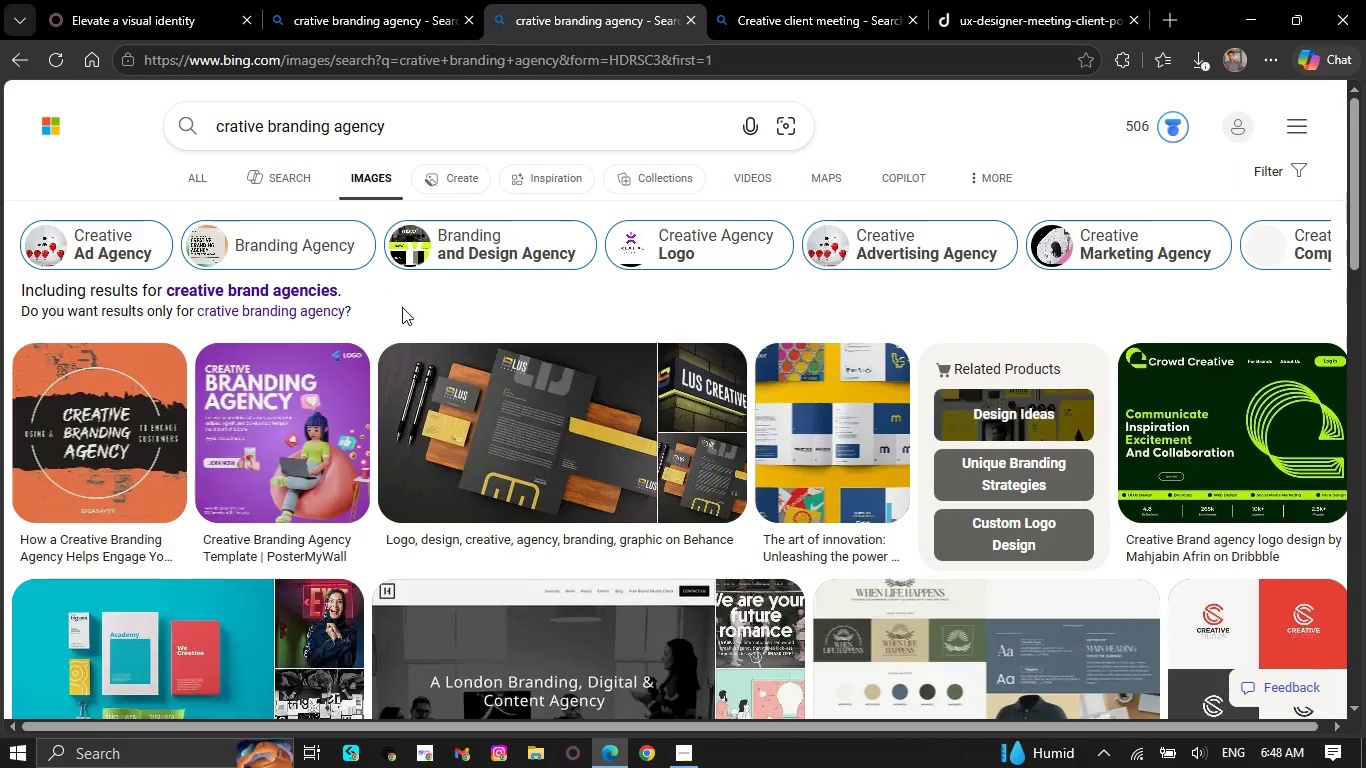 
scroll: coordinate [379, 419], scroll_direction: down, amount: 27.0
 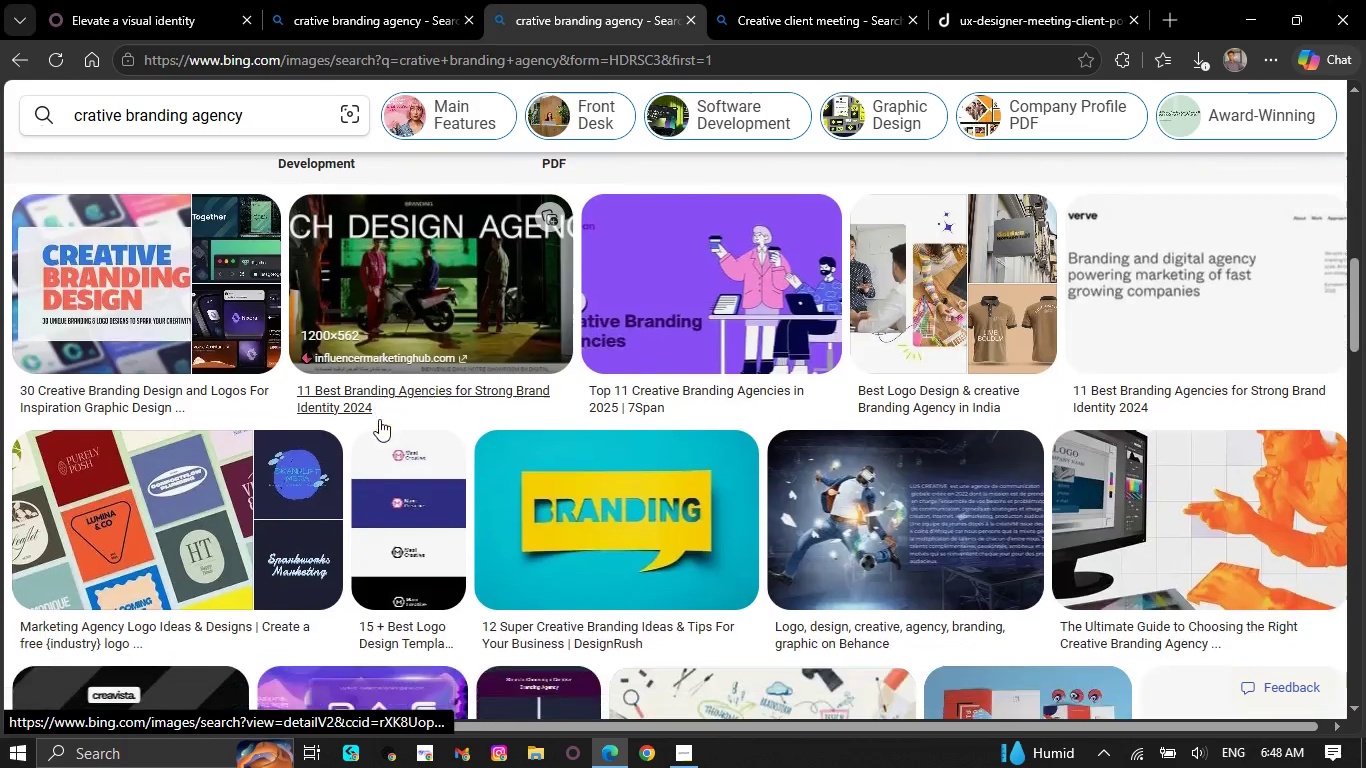 
scroll: coordinate [374, 426], scroll_direction: down, amount: 8.0
 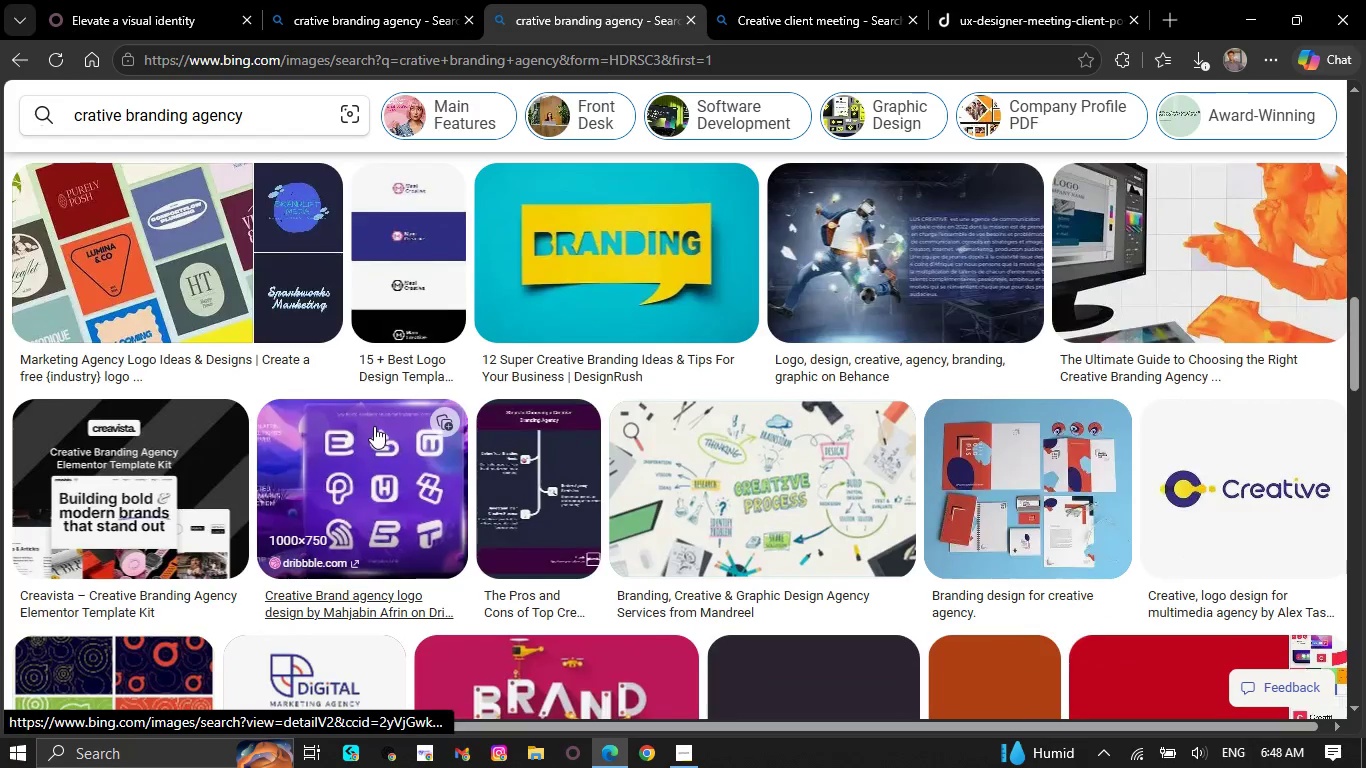 
scroll: coordinate [373, 426], scroll_direction: up, amount: 42.0
 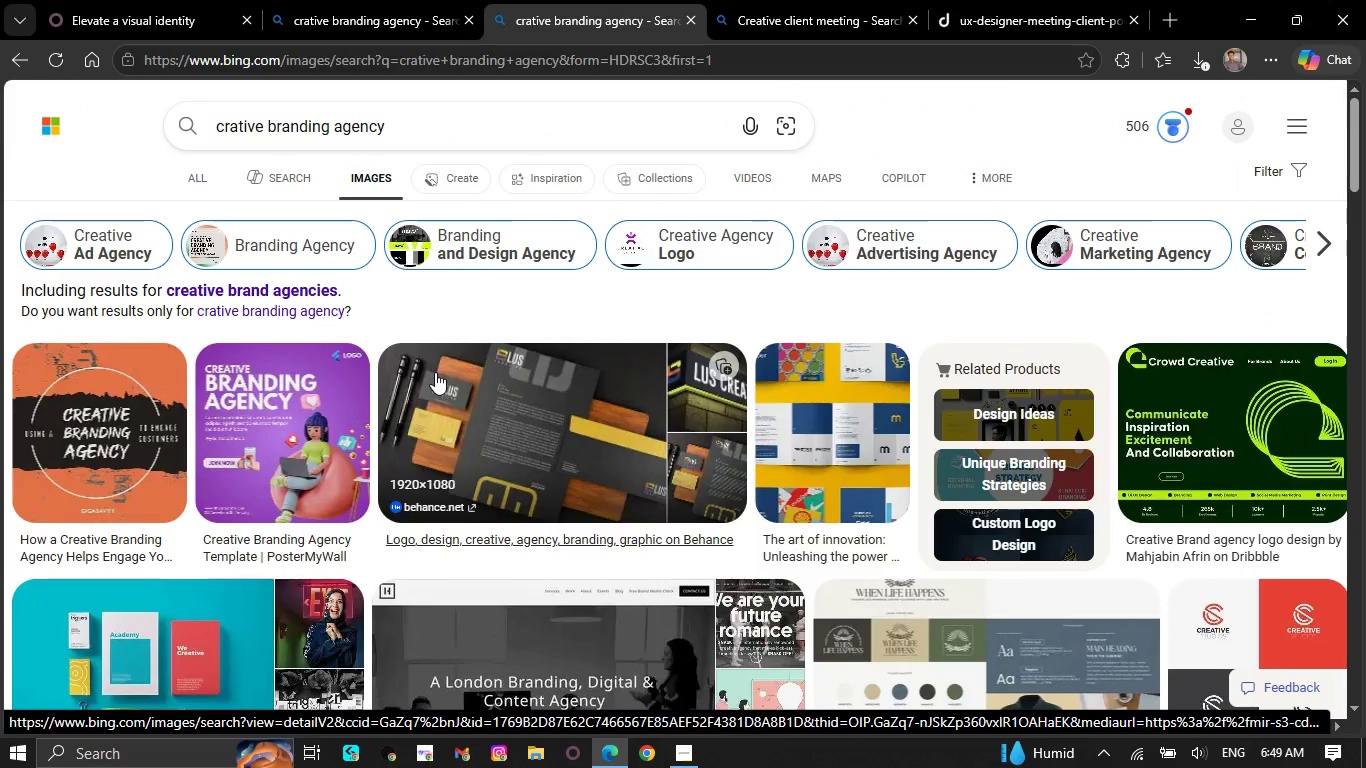 
wait(5.43)
 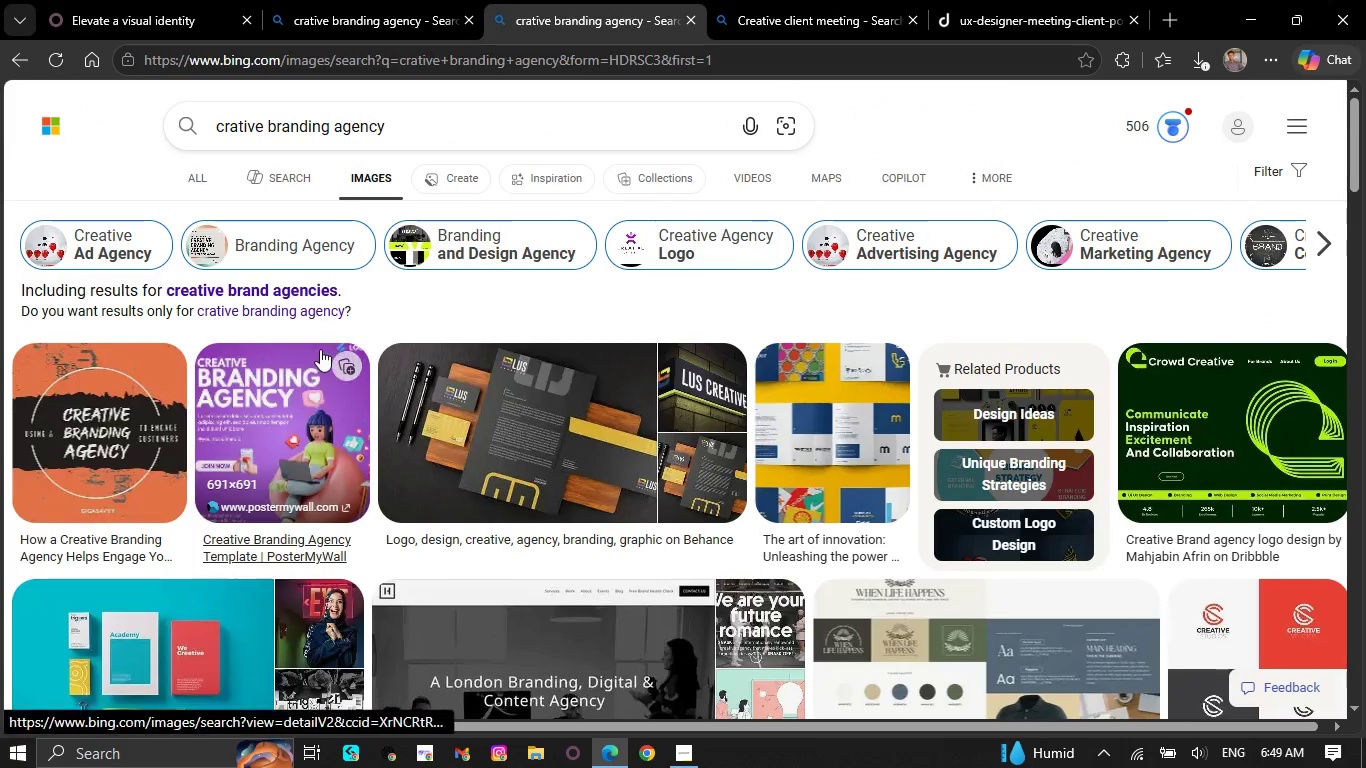 
scroll: coordinate [448, 356], scroll_direction: up, amount: 6.0
 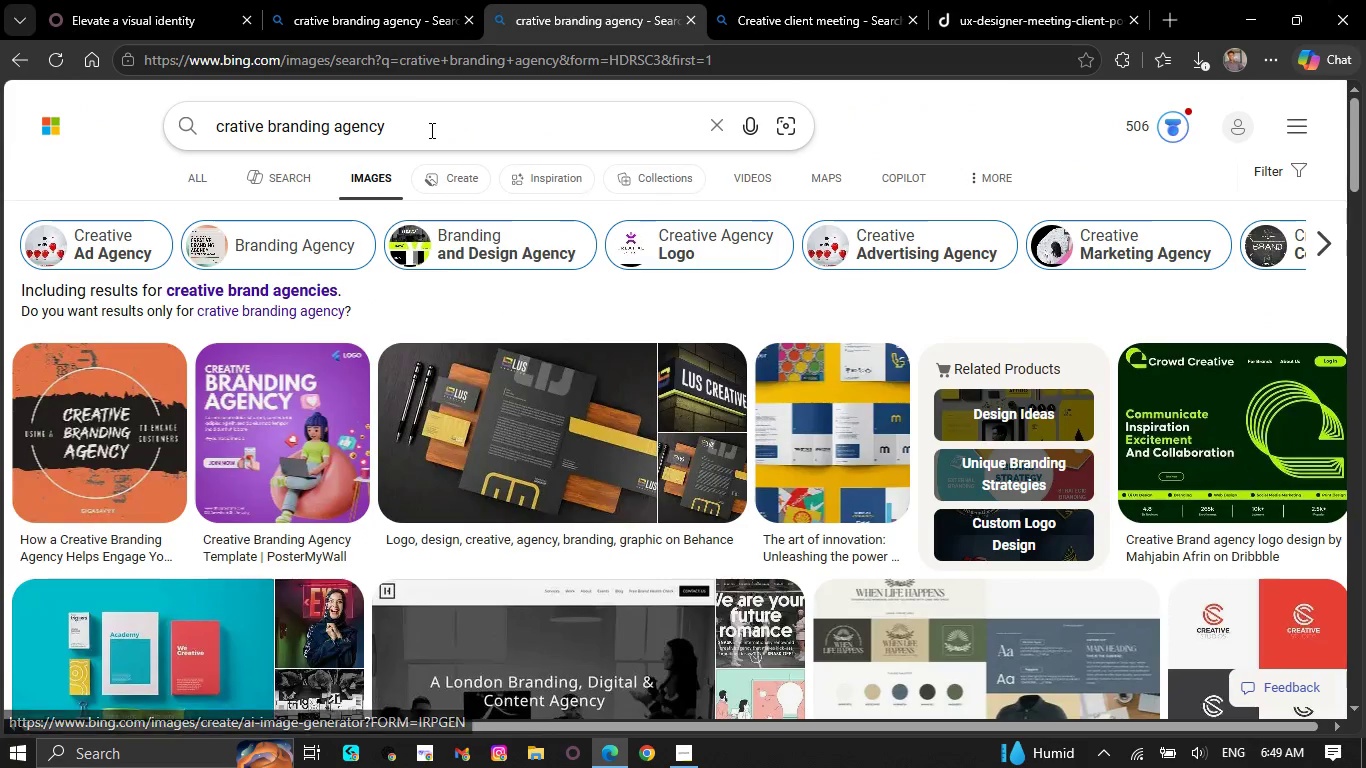 
left_click_drag(start_coordinate=[412, 126], to_coordinate=[132, 127])
 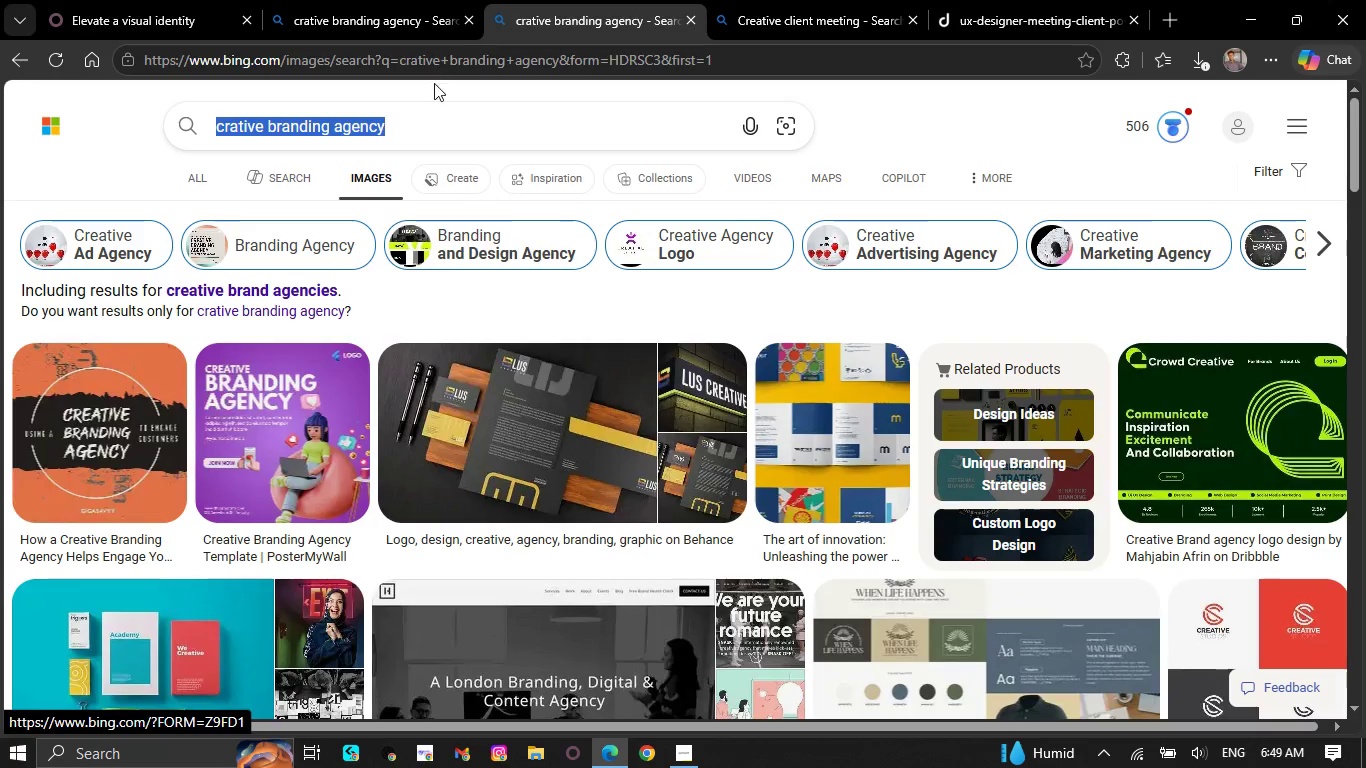 
left_click([311, 106])
 